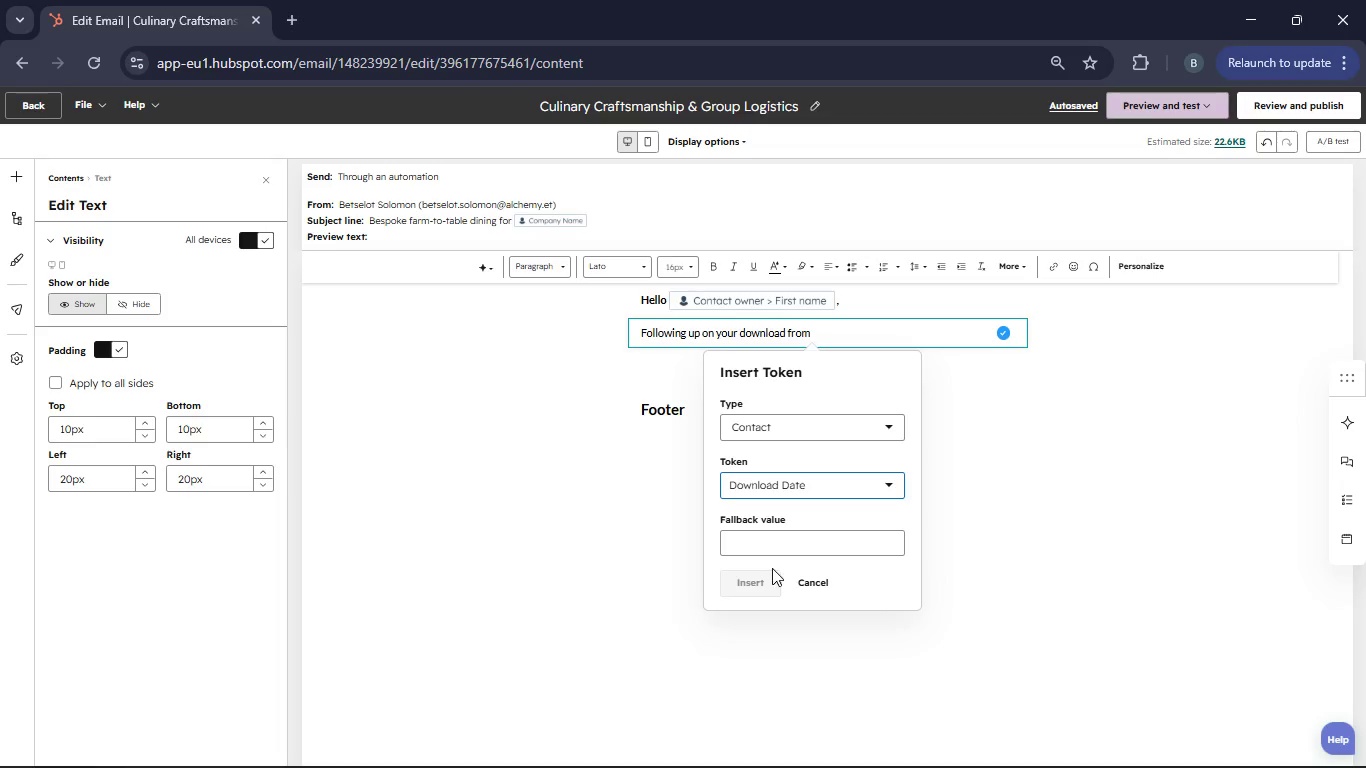 
left_click([753, 547])
 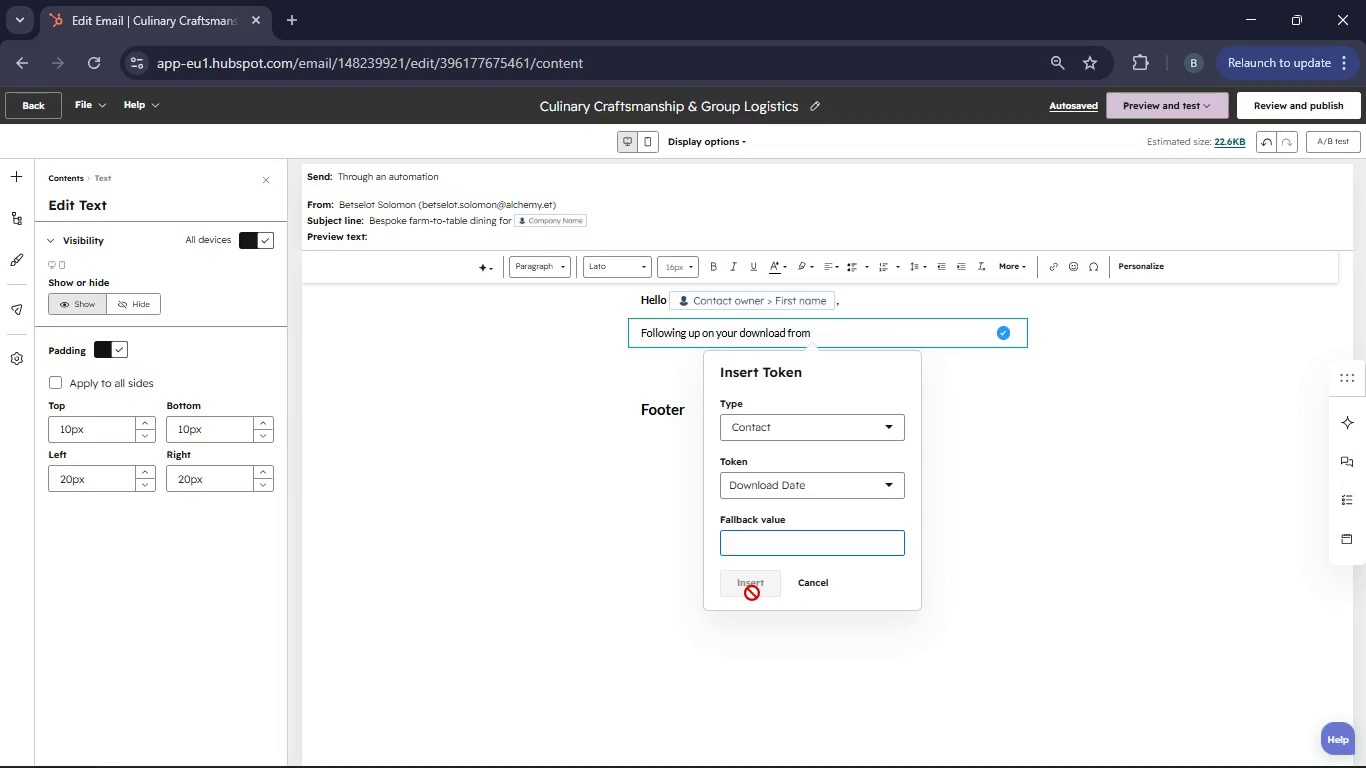 
type(your download day)
 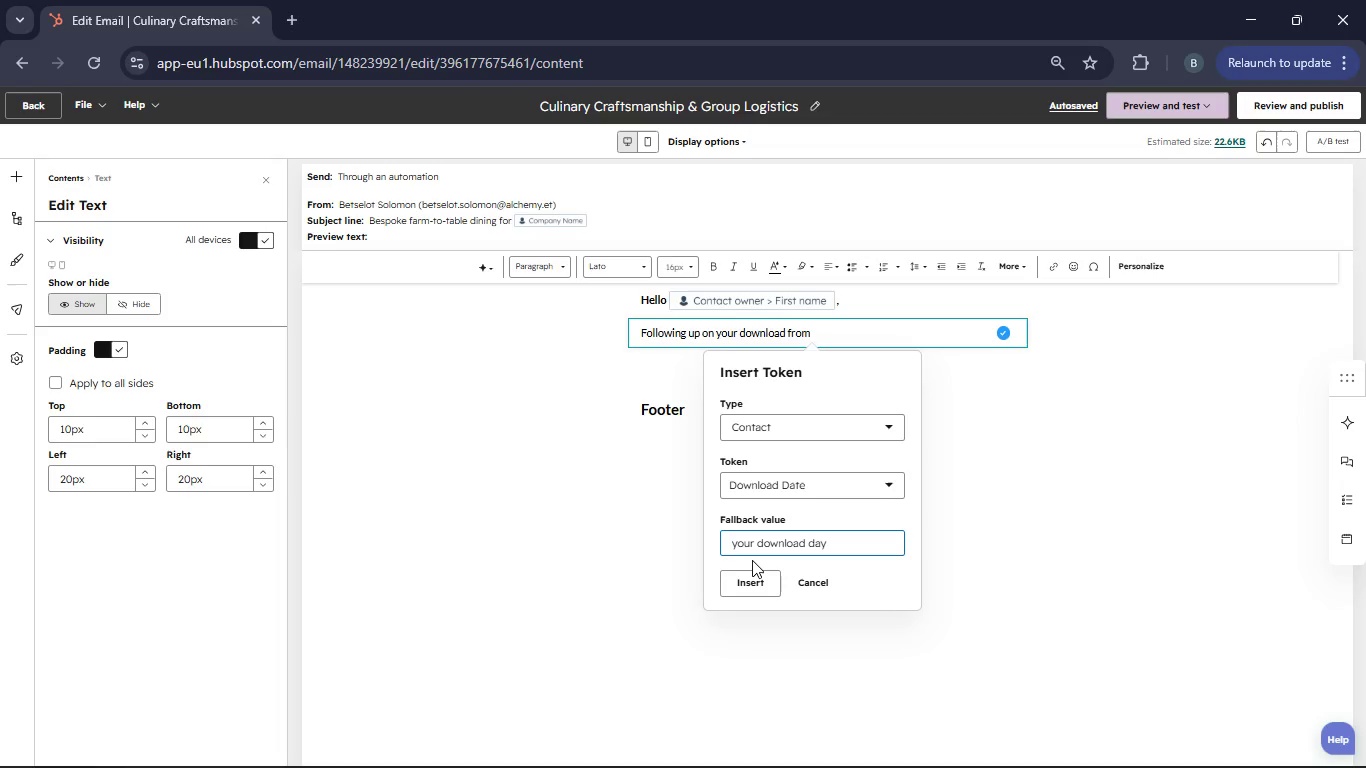 
left_click([755, 579])
 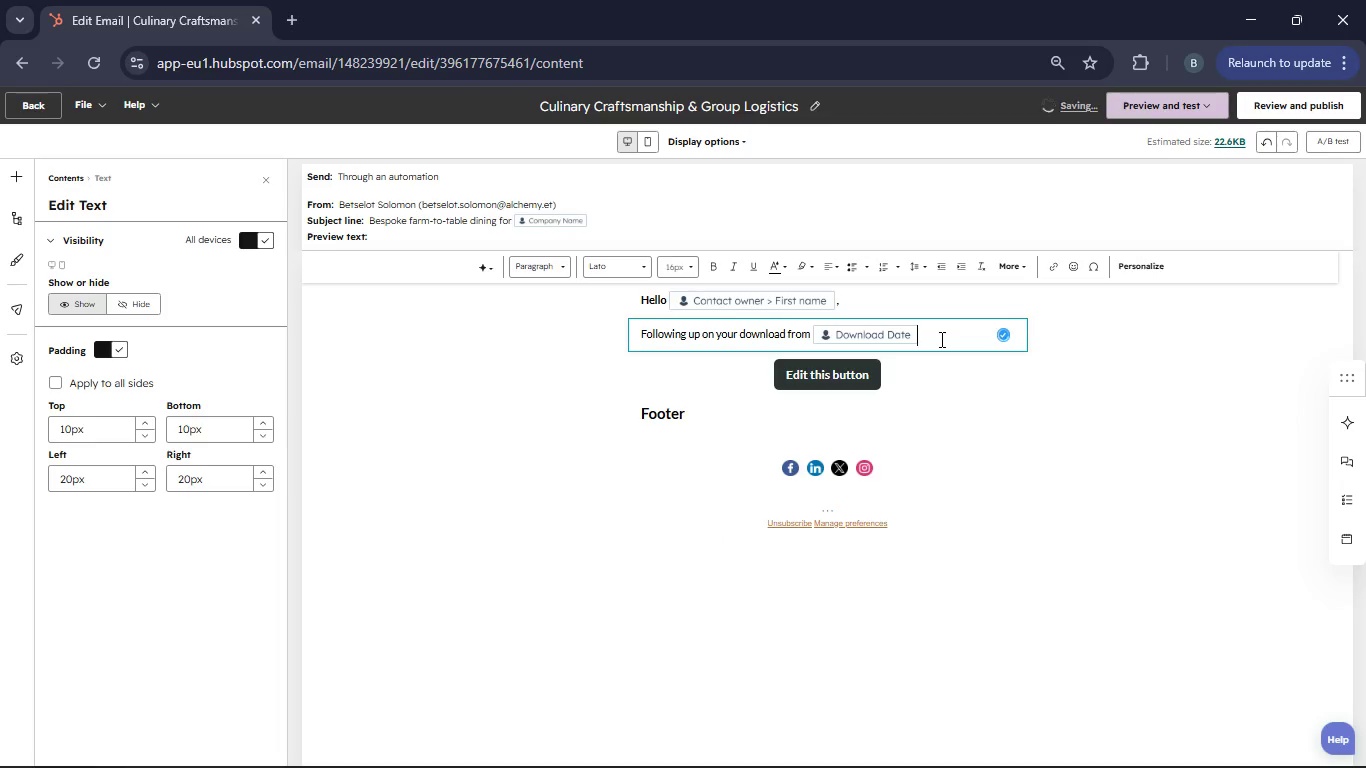 
type(, I wanted o shae mre abot hw we fuel breakthrough moments through our culinary programs)
key(Backspace)
type(. We believe that a meal is more t)
key(Backspace)
type( )
key(Backspace)
type( tham)
key(Backspace)
type(n)
 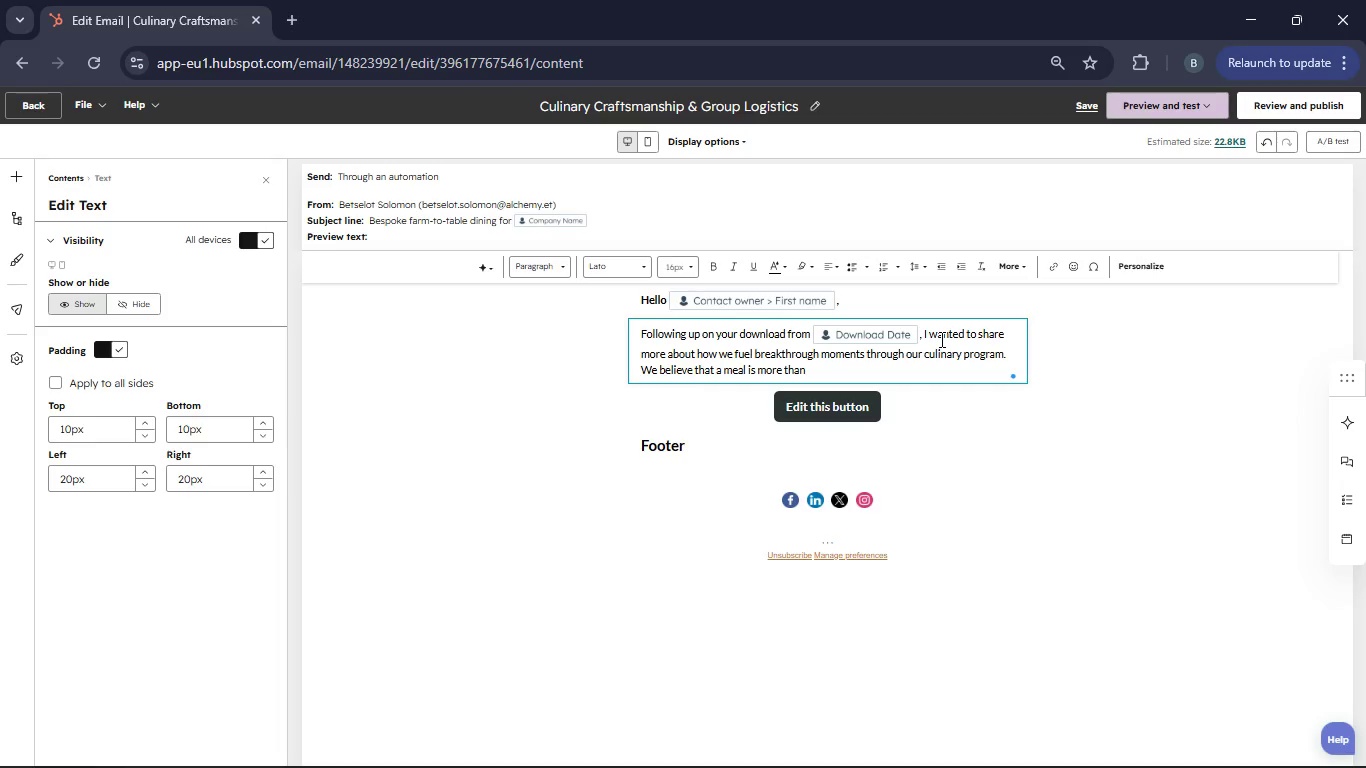 
type( justa break in the schedul, it's where most authentic team-building happens.)
 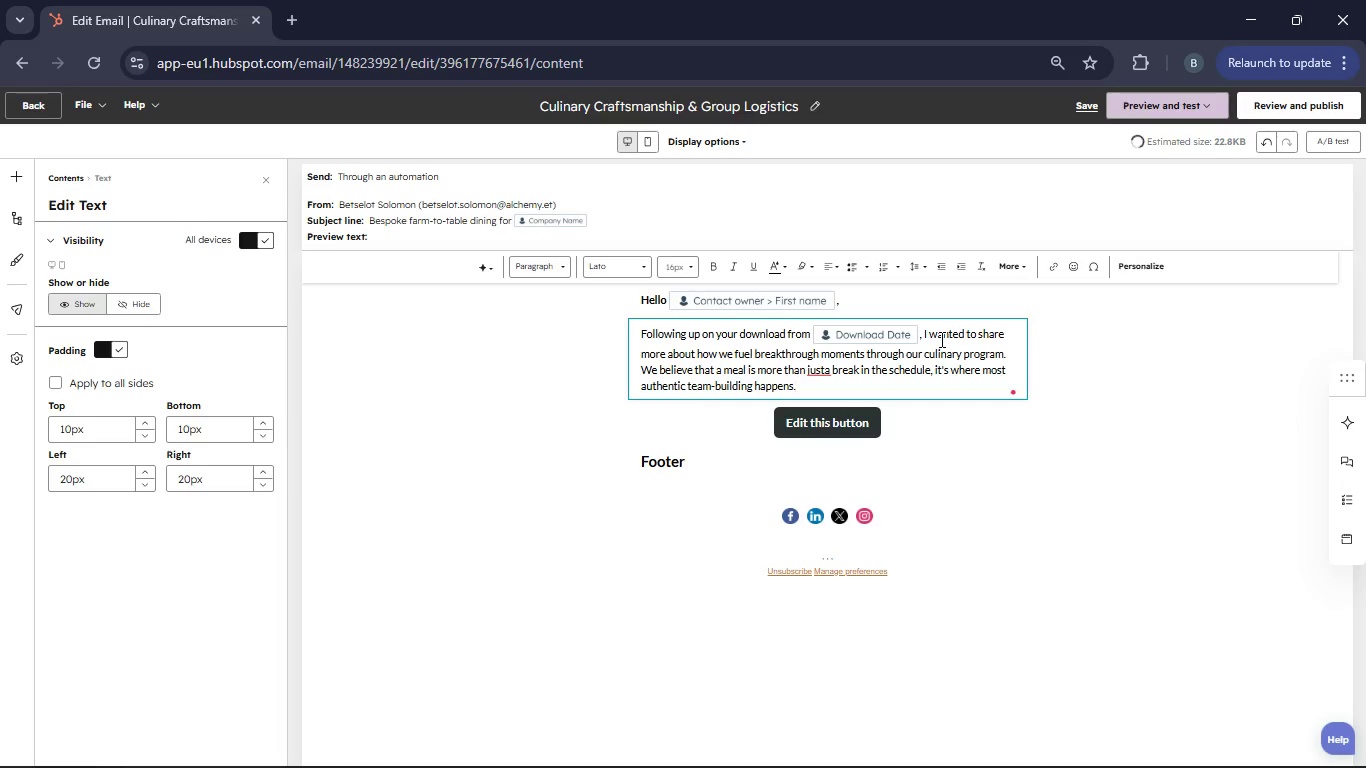 
key(Enter)
 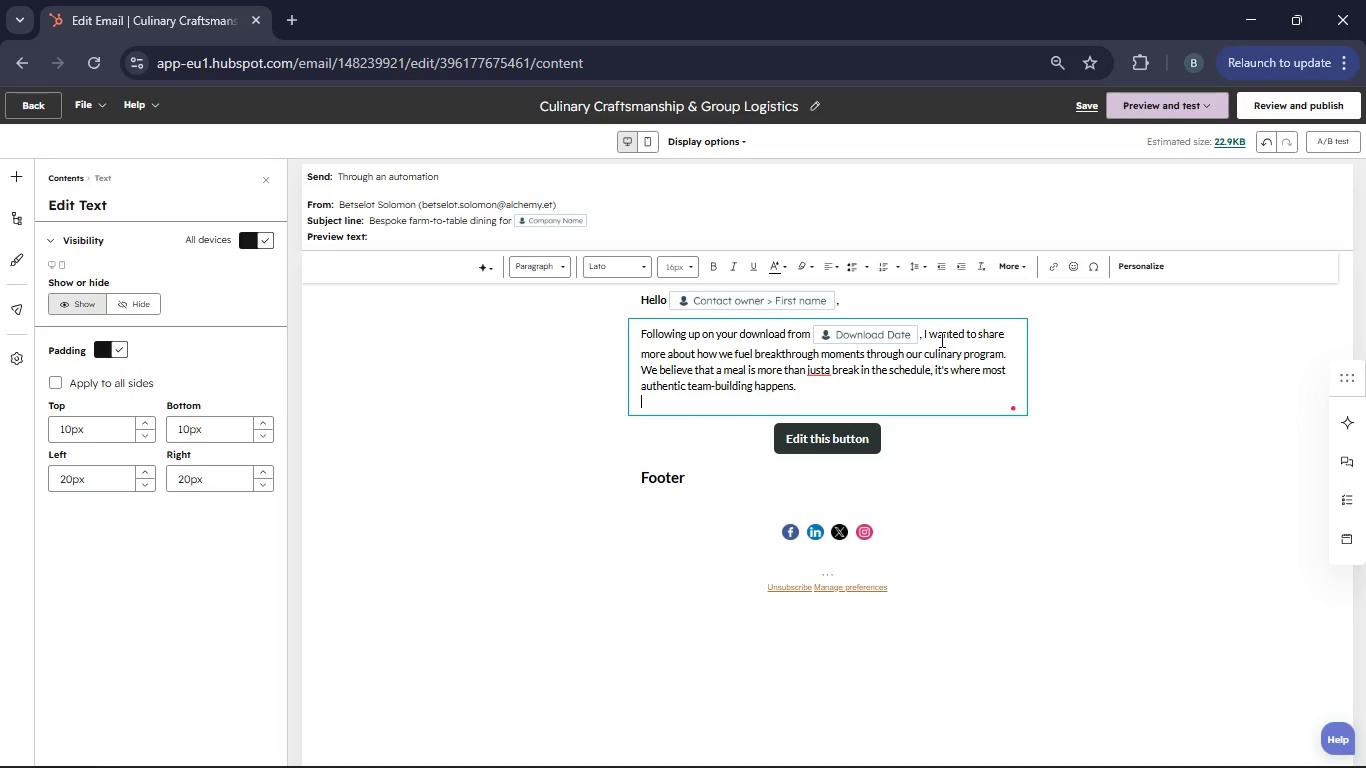 
key(Enter)
 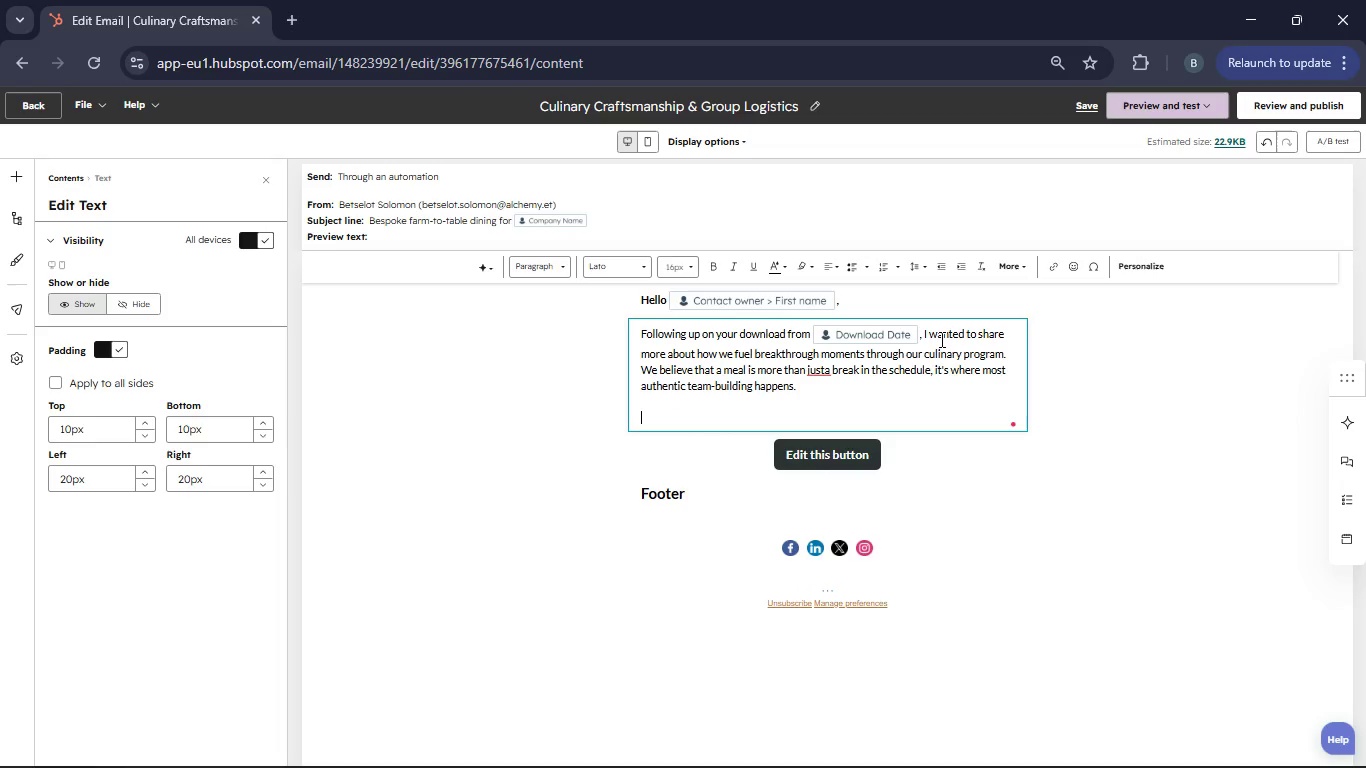 
type(For a group of )
 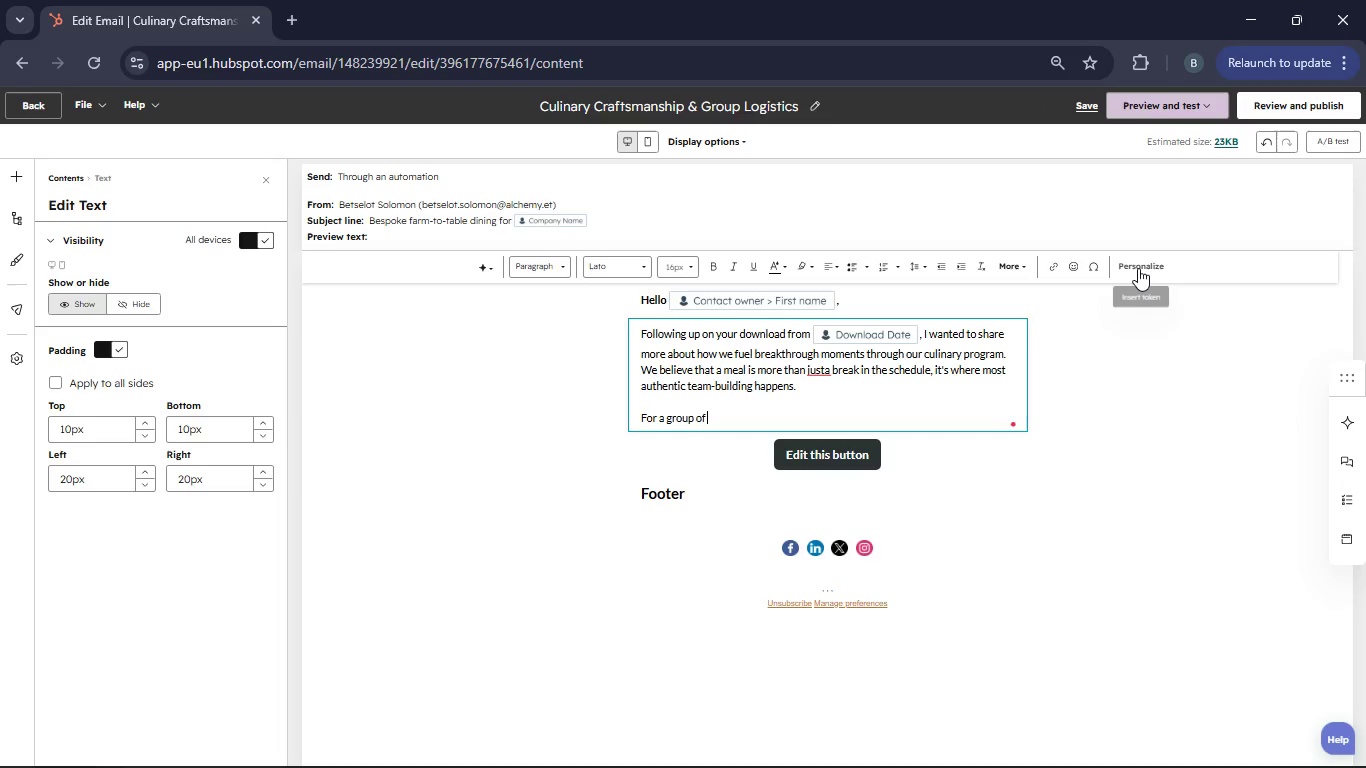 
left_click([1138, 268])
 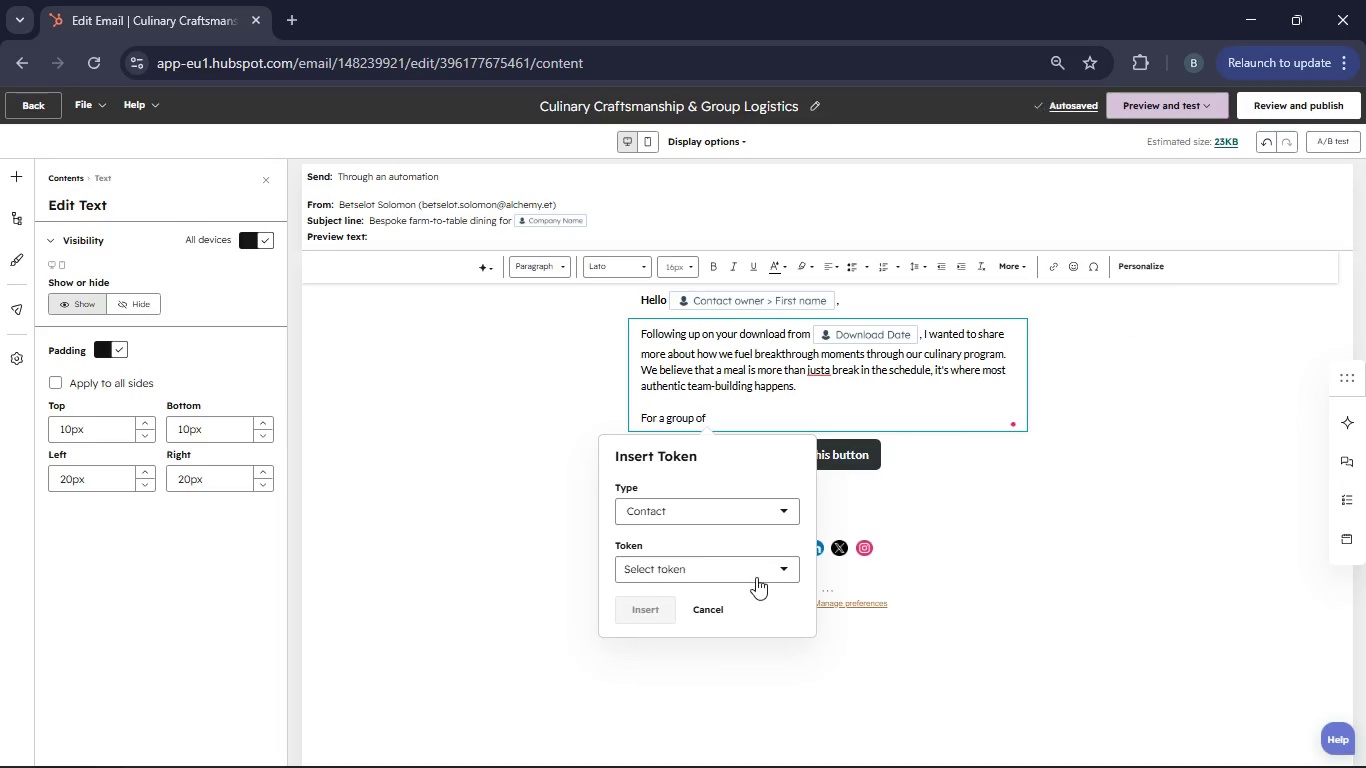 
left_click([756, 577])
 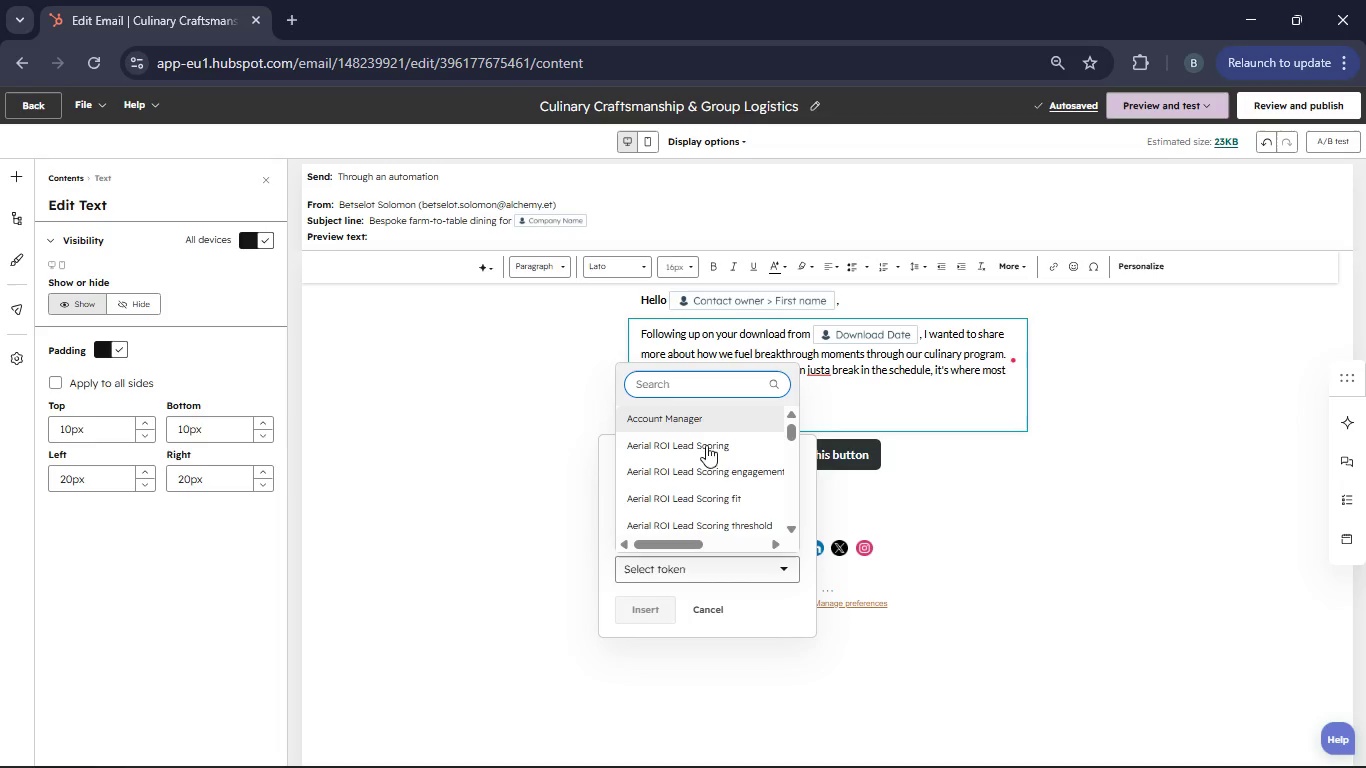 
left_click([678, 385])
 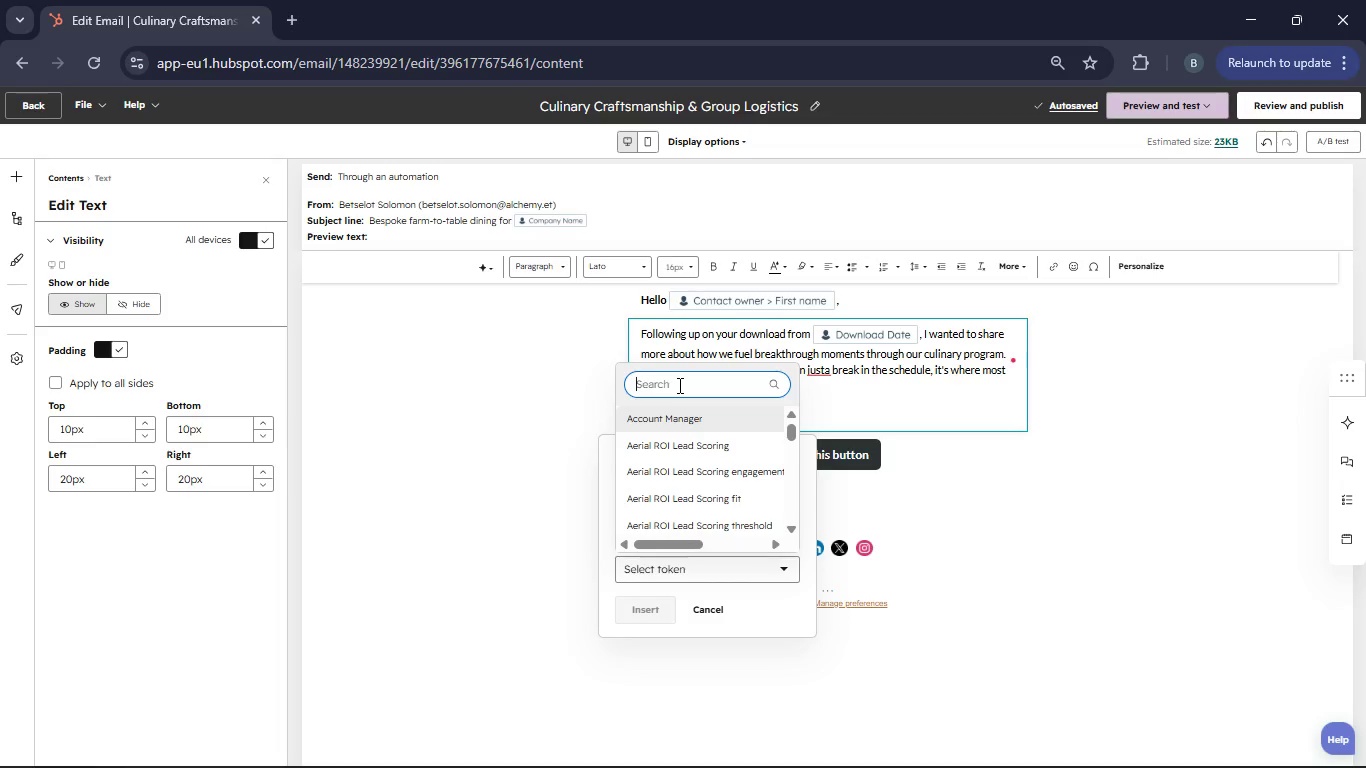 
type(Estimated Group Size)
 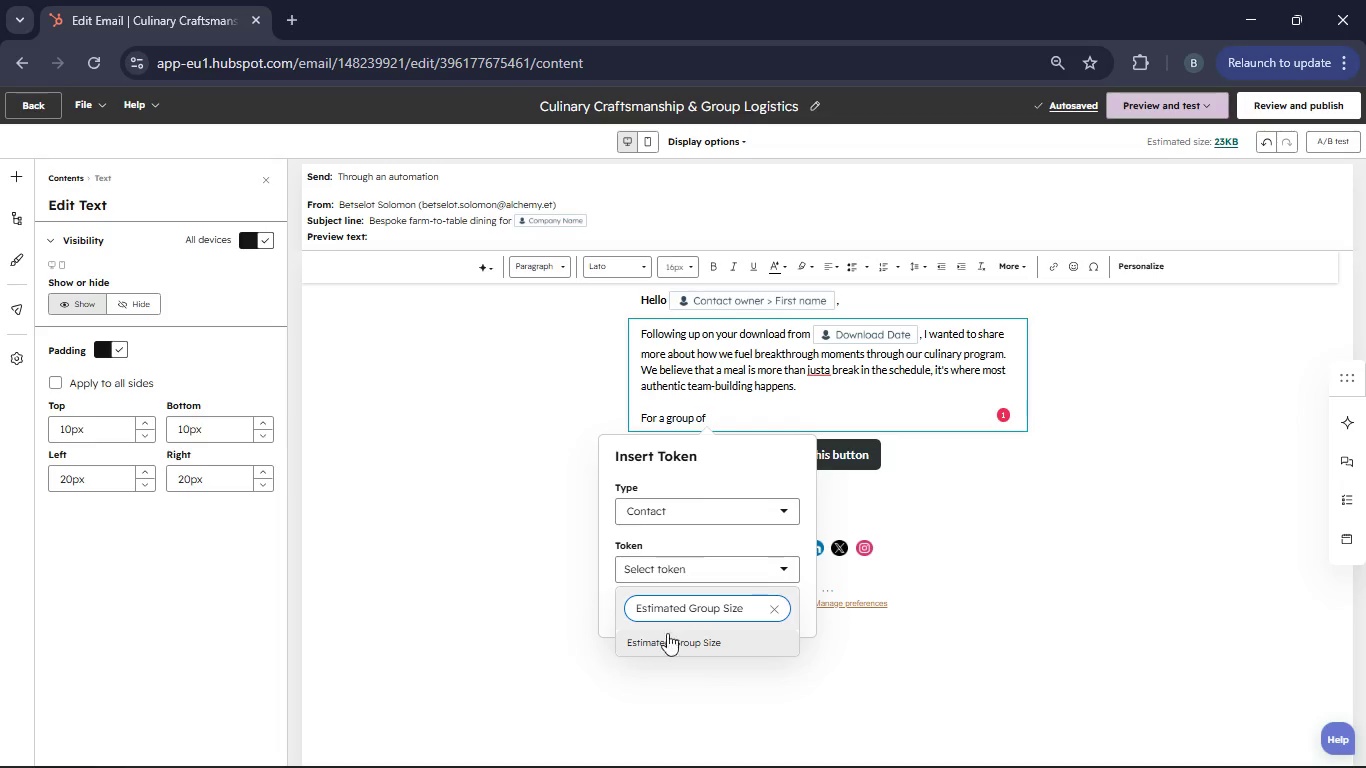 
left_click([682, 643])
 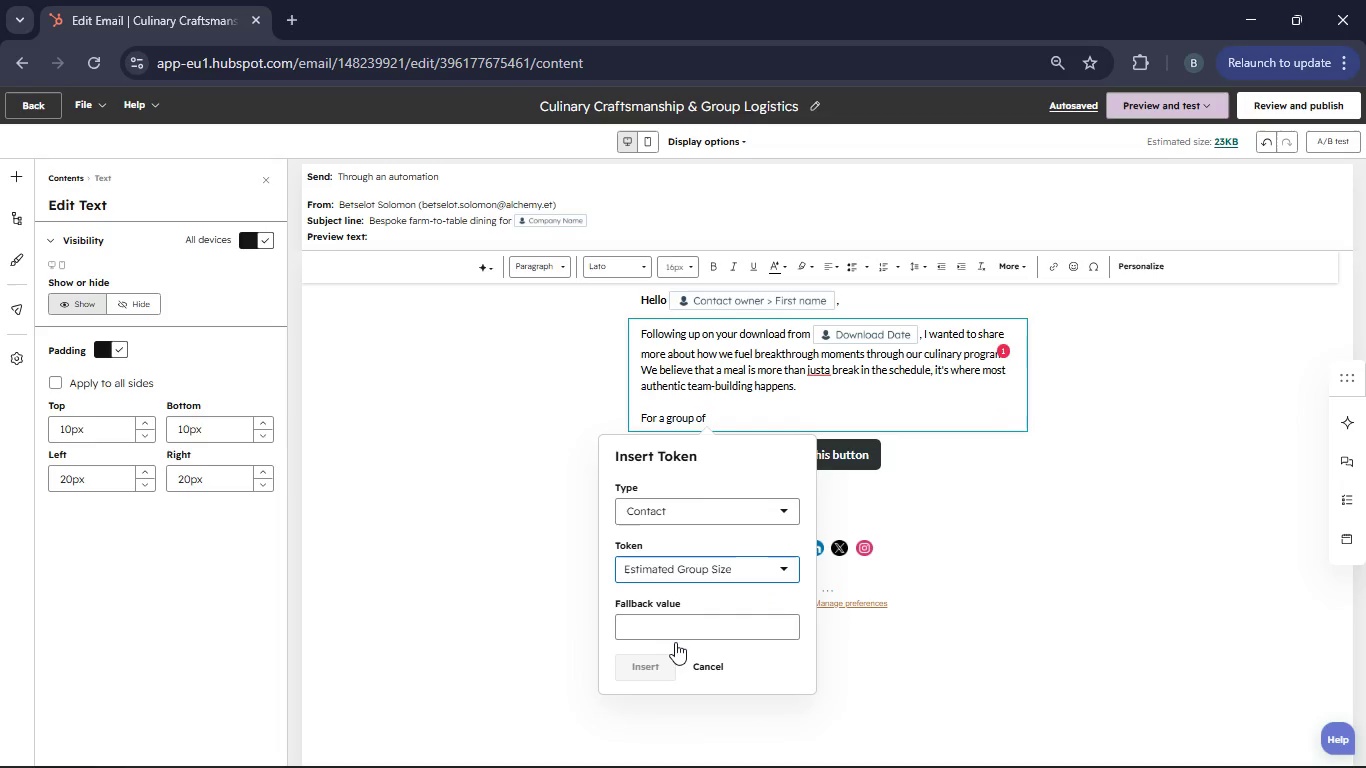 
left_click([665, 634])
 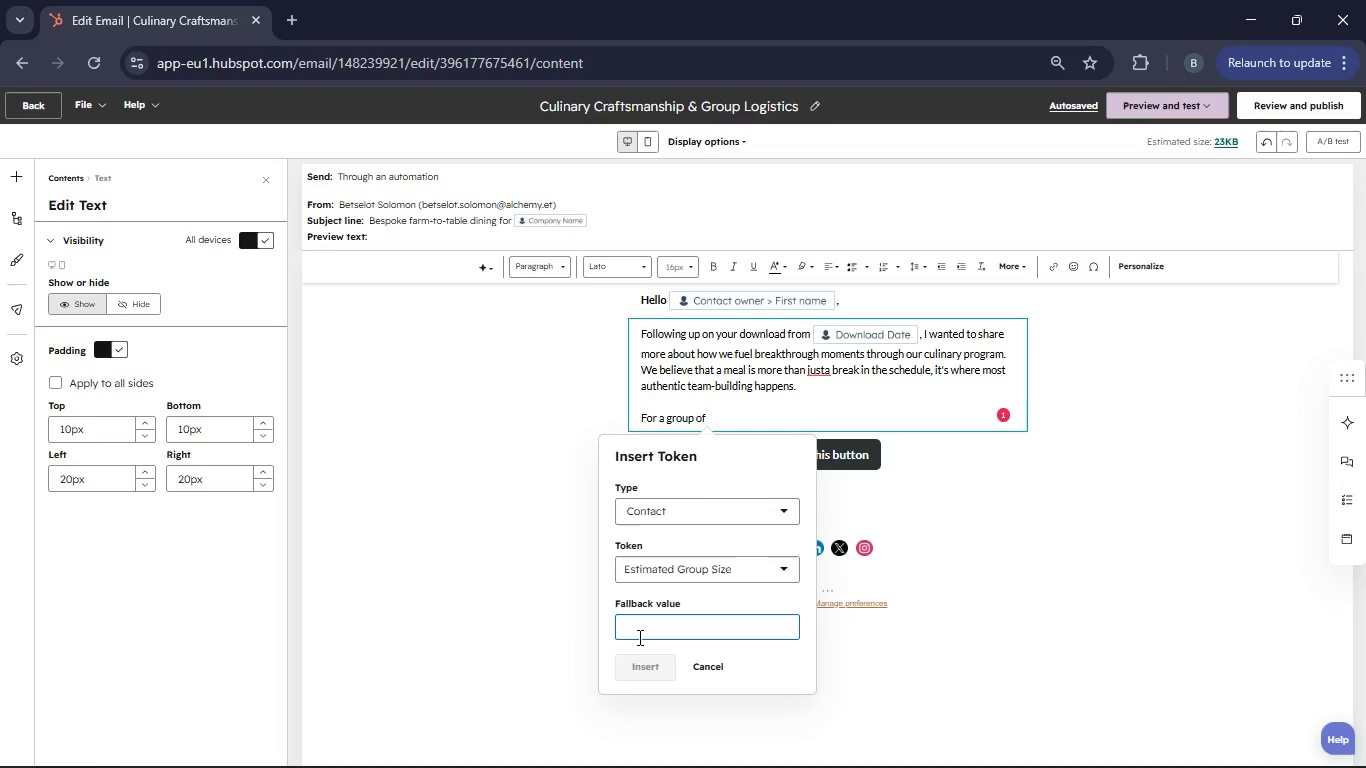 
type(estimated group size)
 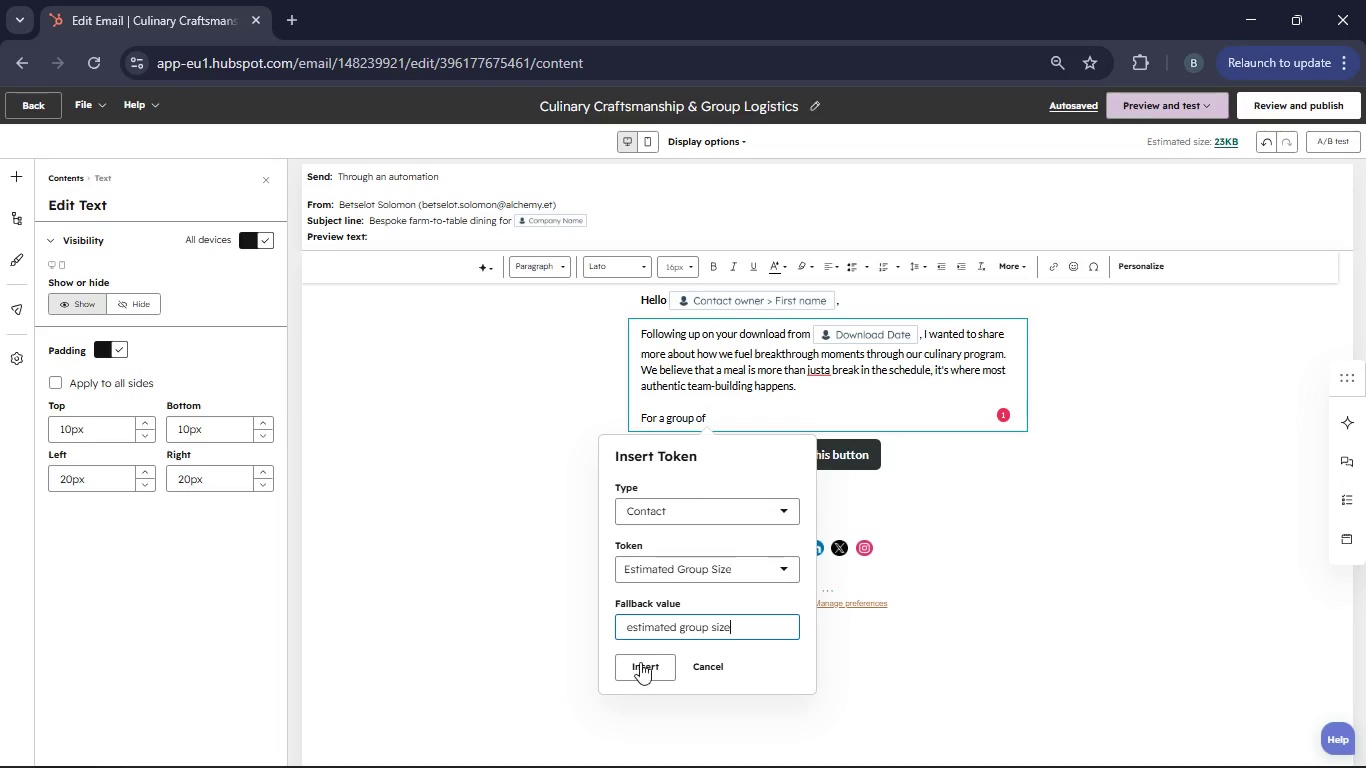 
left_click([640, 667])
 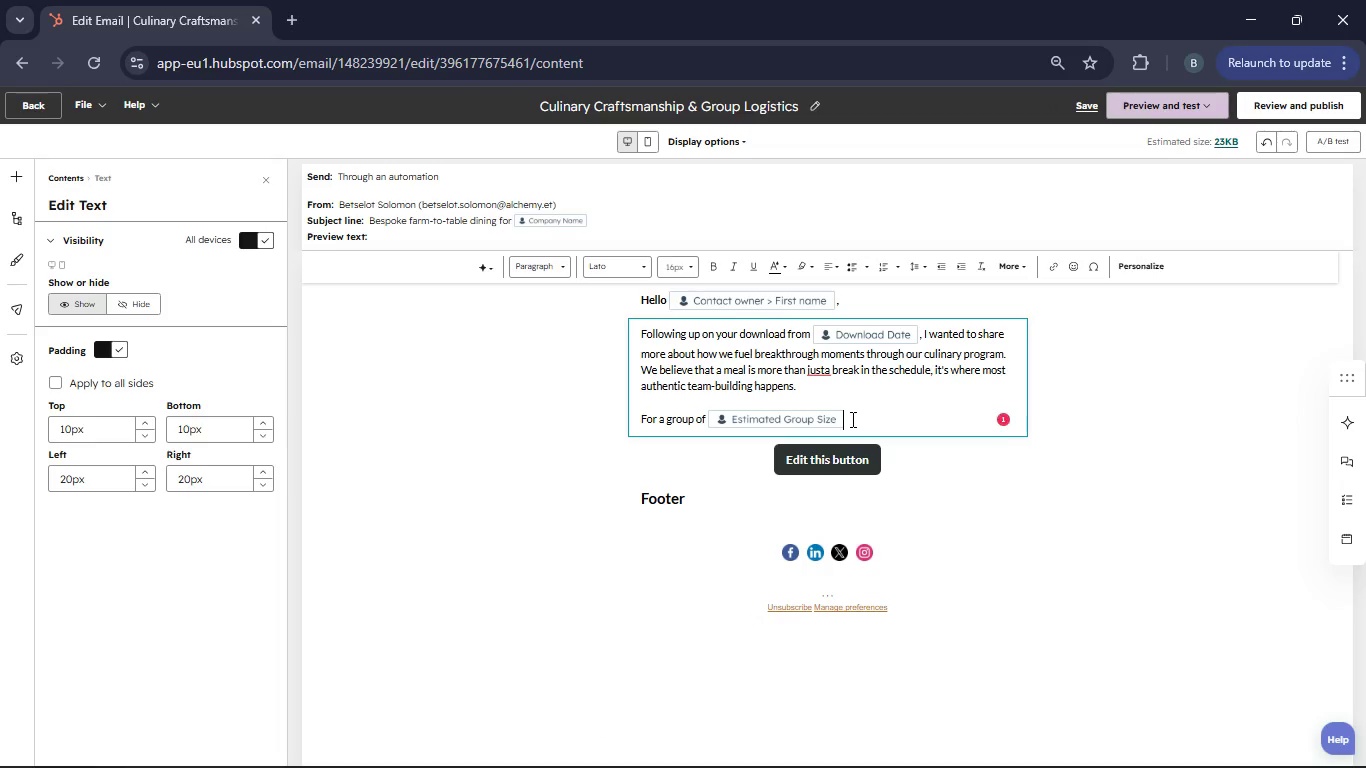 
type(, we move away from the standard "buffet" style of corporate catering. Our farm-to-table program fatur)
key(Backspace)
key(Backspace)
key(Backspace)
key(Backspace)
type(eatures a rotating seasonal menu sourced frm our hyper-local network of organic growers. We specialize in high-end,chef-led experience that)
 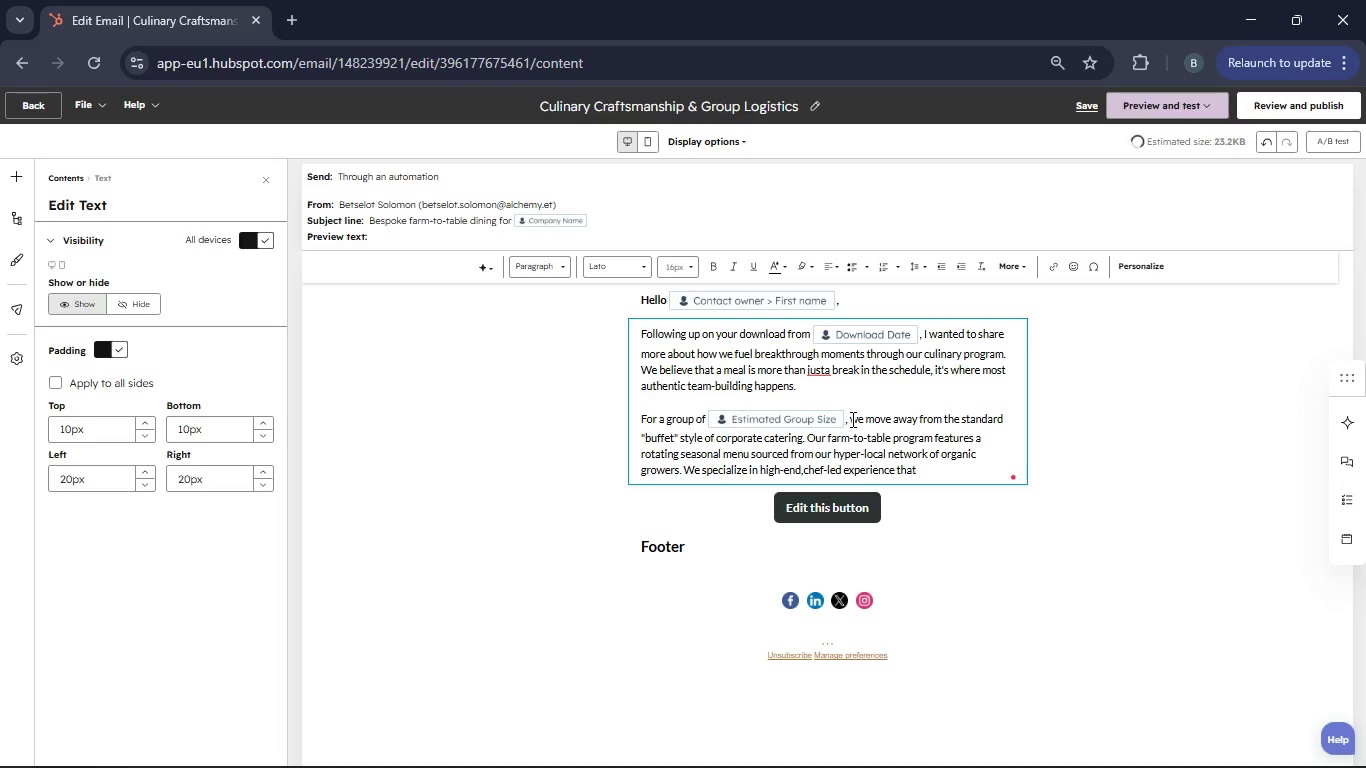 
type( rspect the unique dietary culture and preference of )
 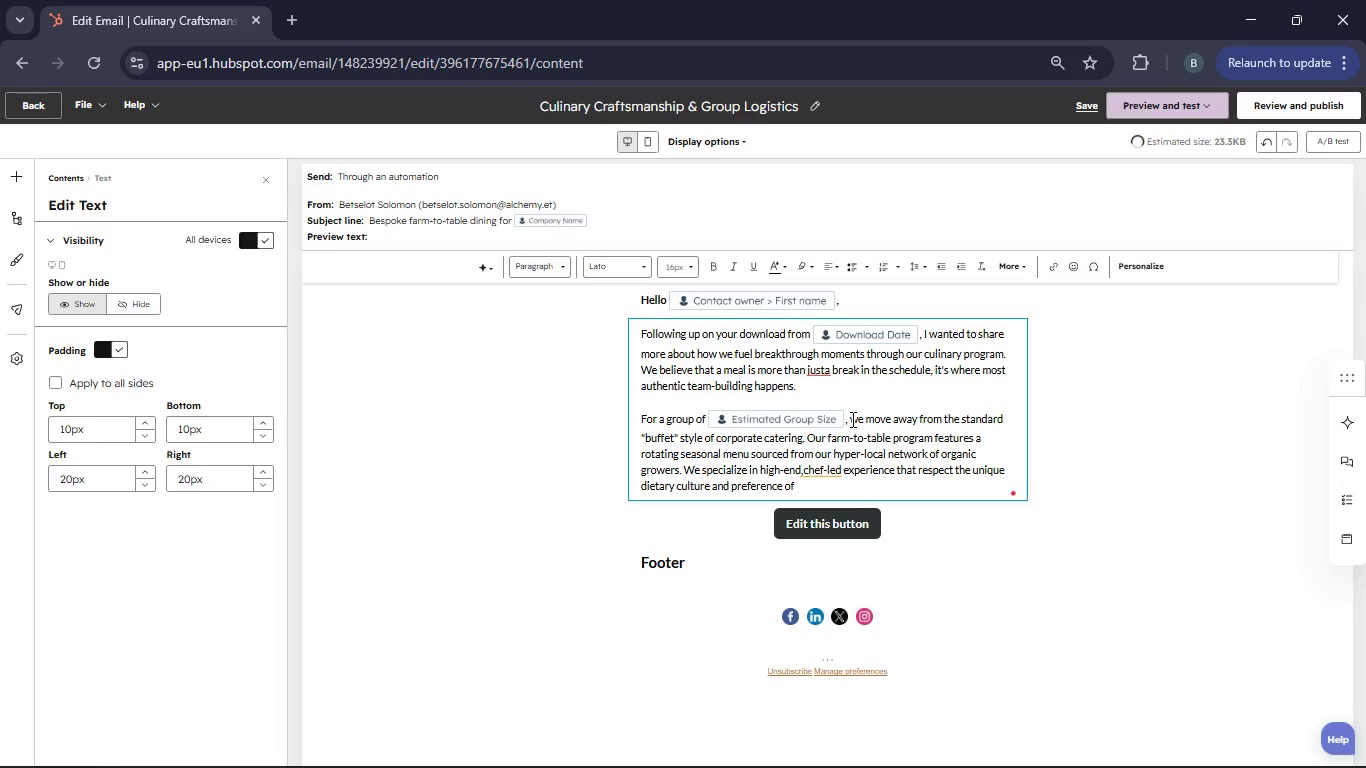 
left_click([1141, 271])
 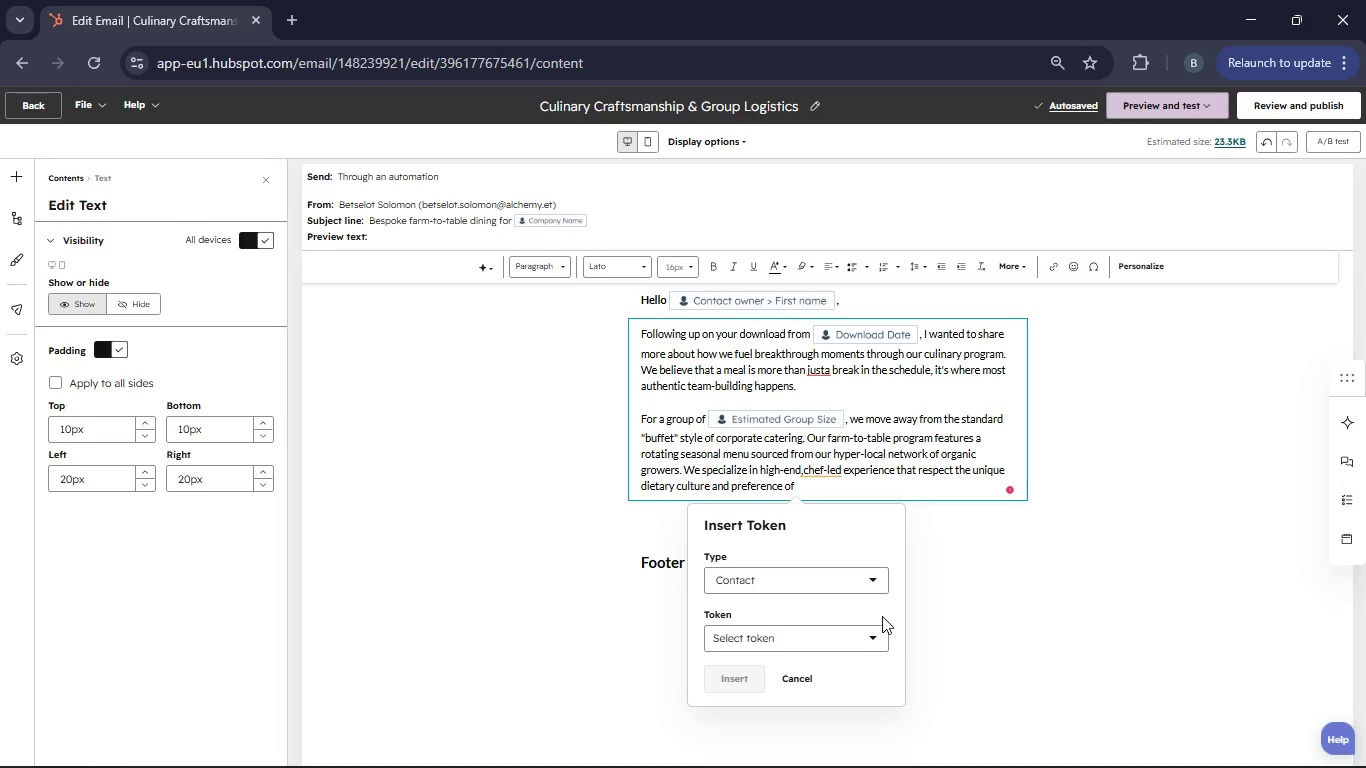 
left_click([873, 632])
 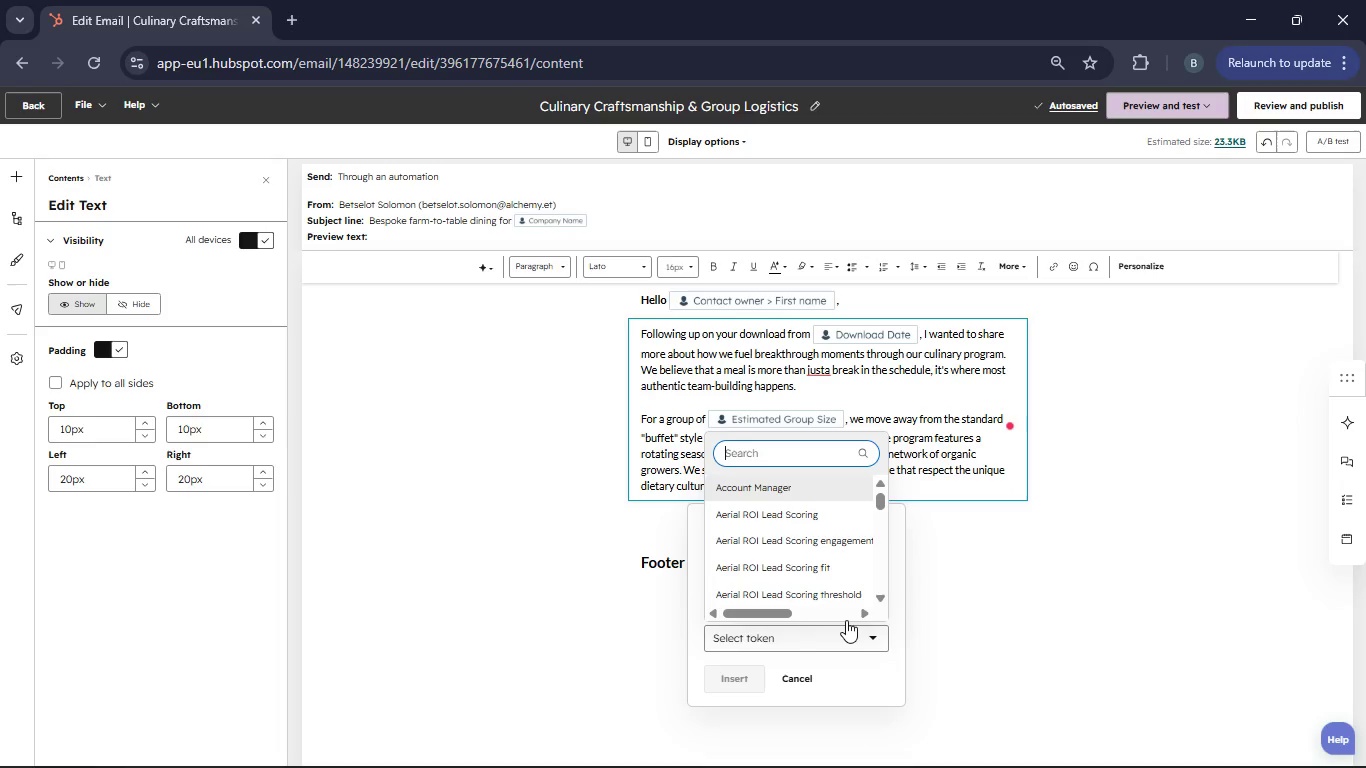 
left_click([766, 444])
 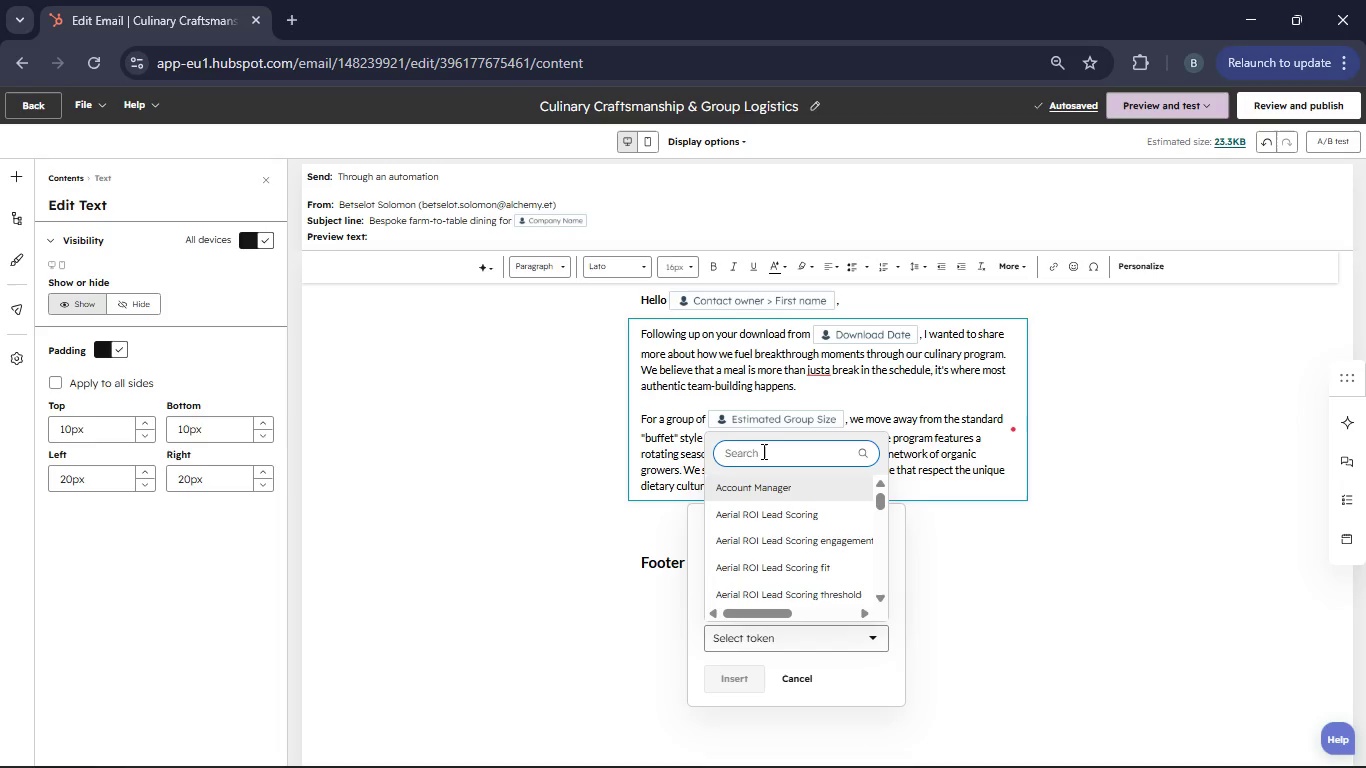 
type(Company Name)
 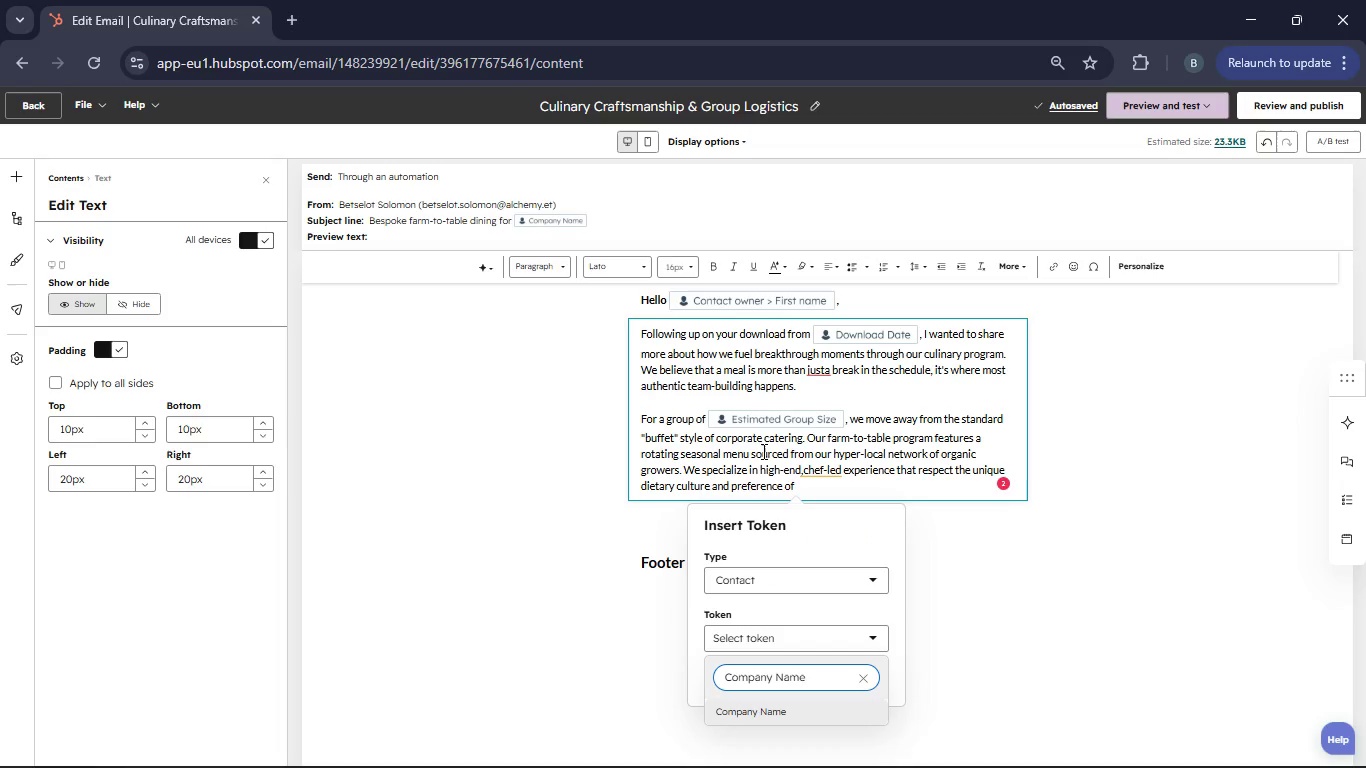 
left_click([819, 706])
 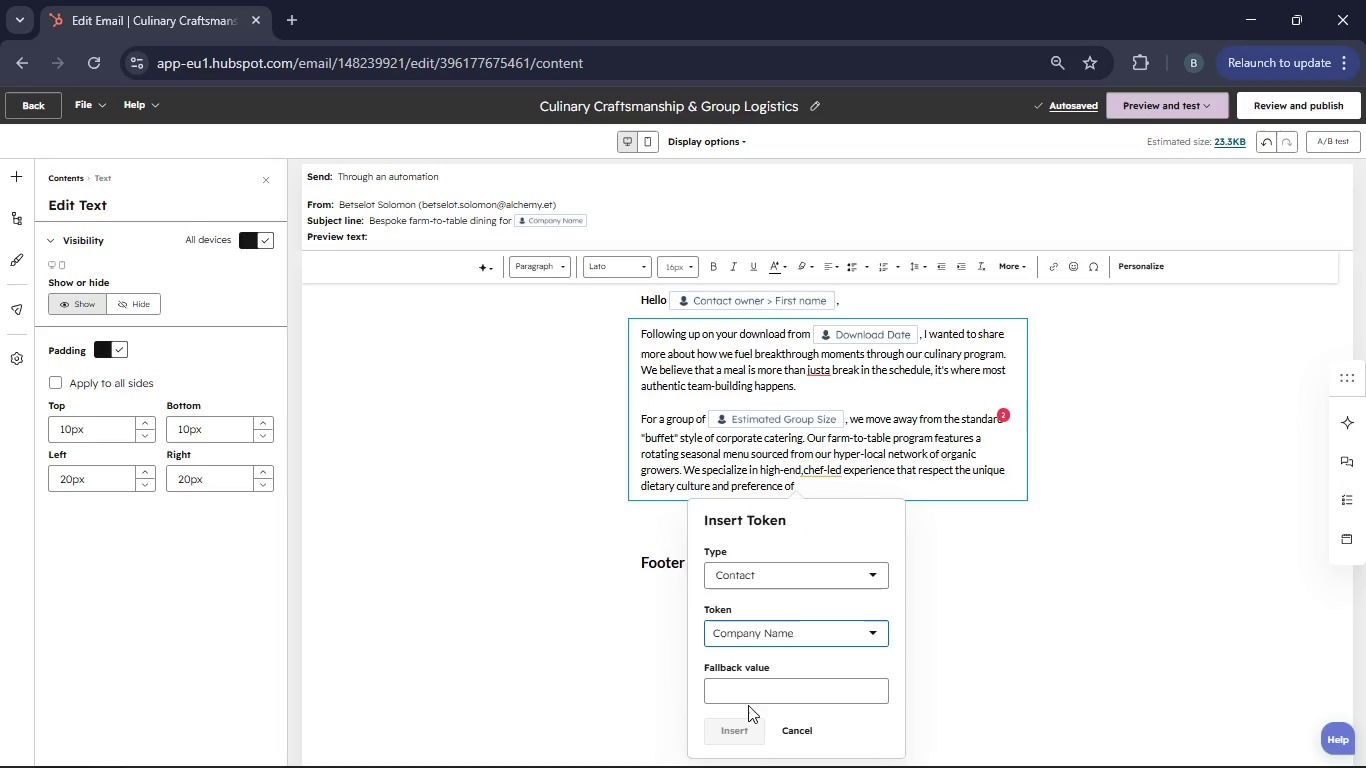 
left_click([732, 695])
 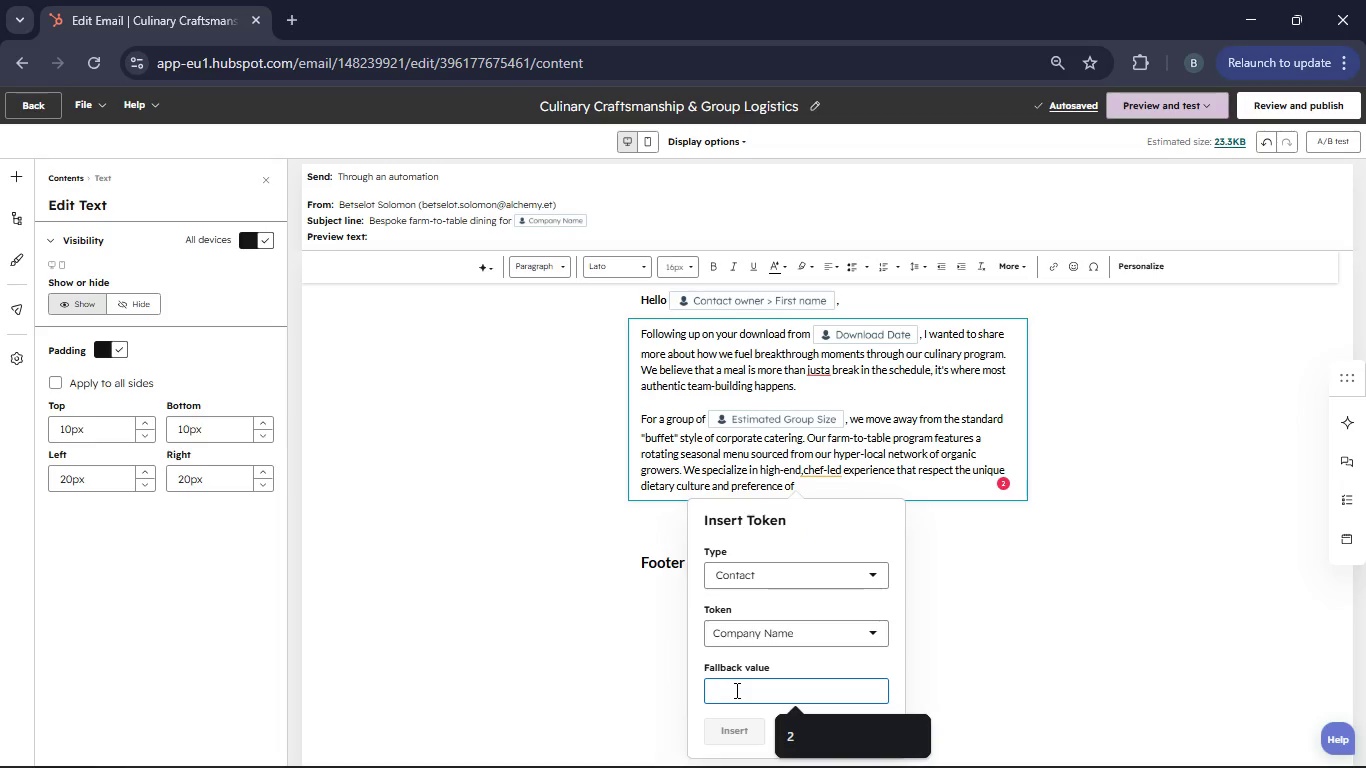 
type(your compn)
key(Backspace)
type(any)
 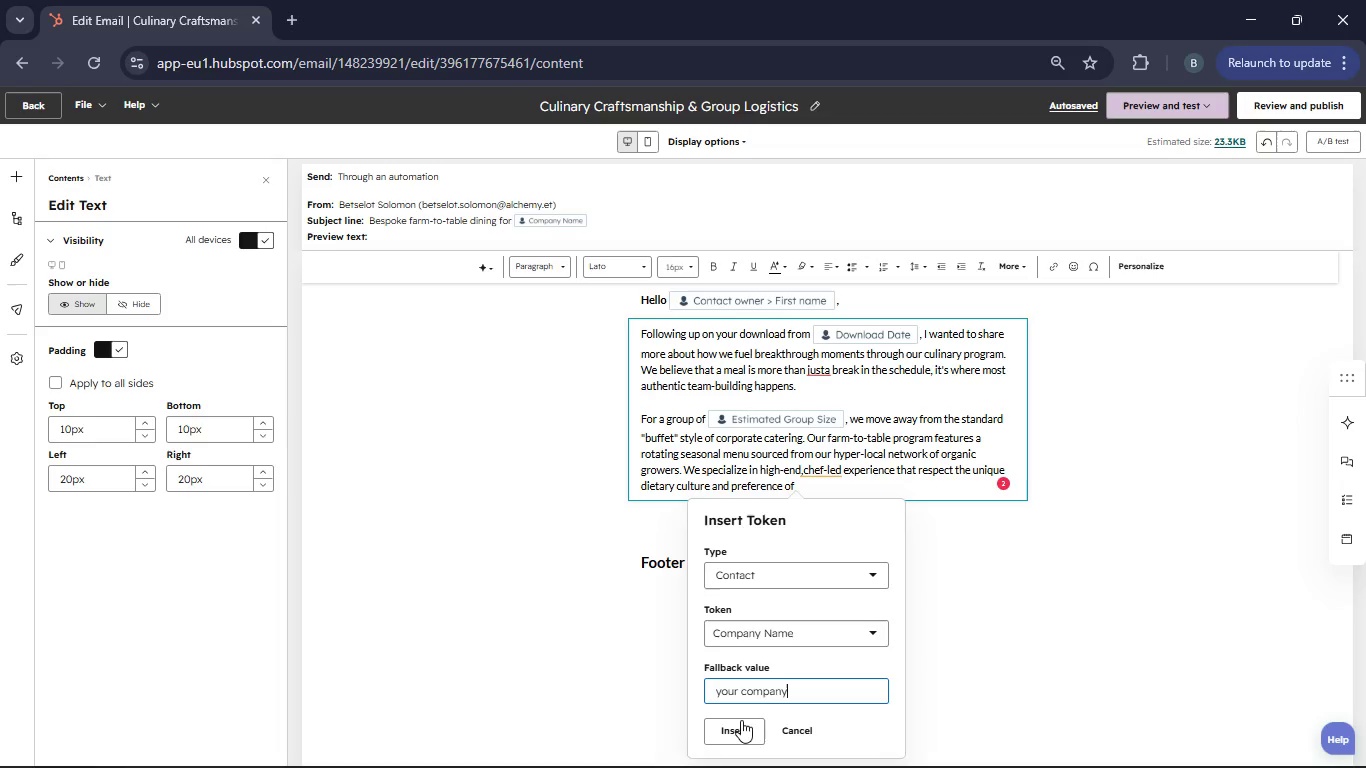 
left_click([739, 723])
 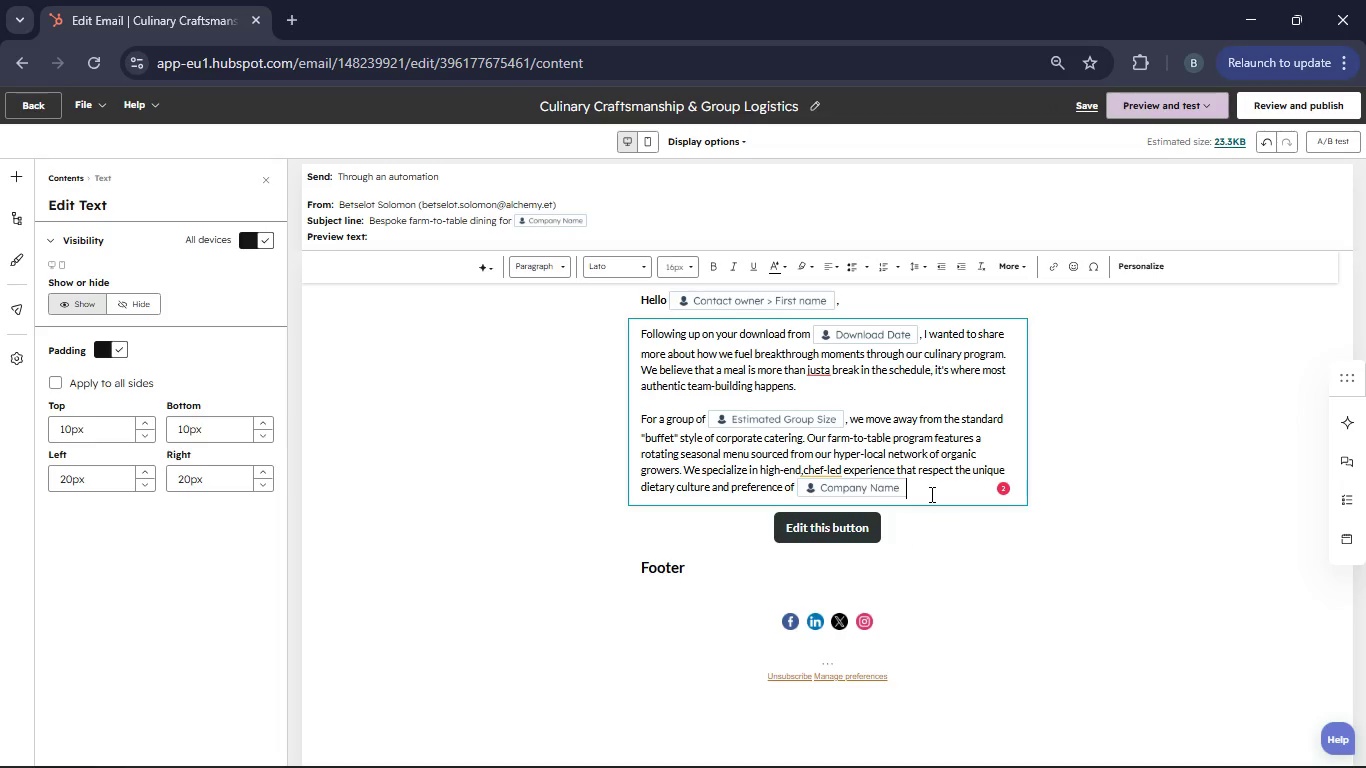 
type(. From open-fire networking dinners to elegant three-cours galas in ourgrad yurt, we ensre tat every one of your )
 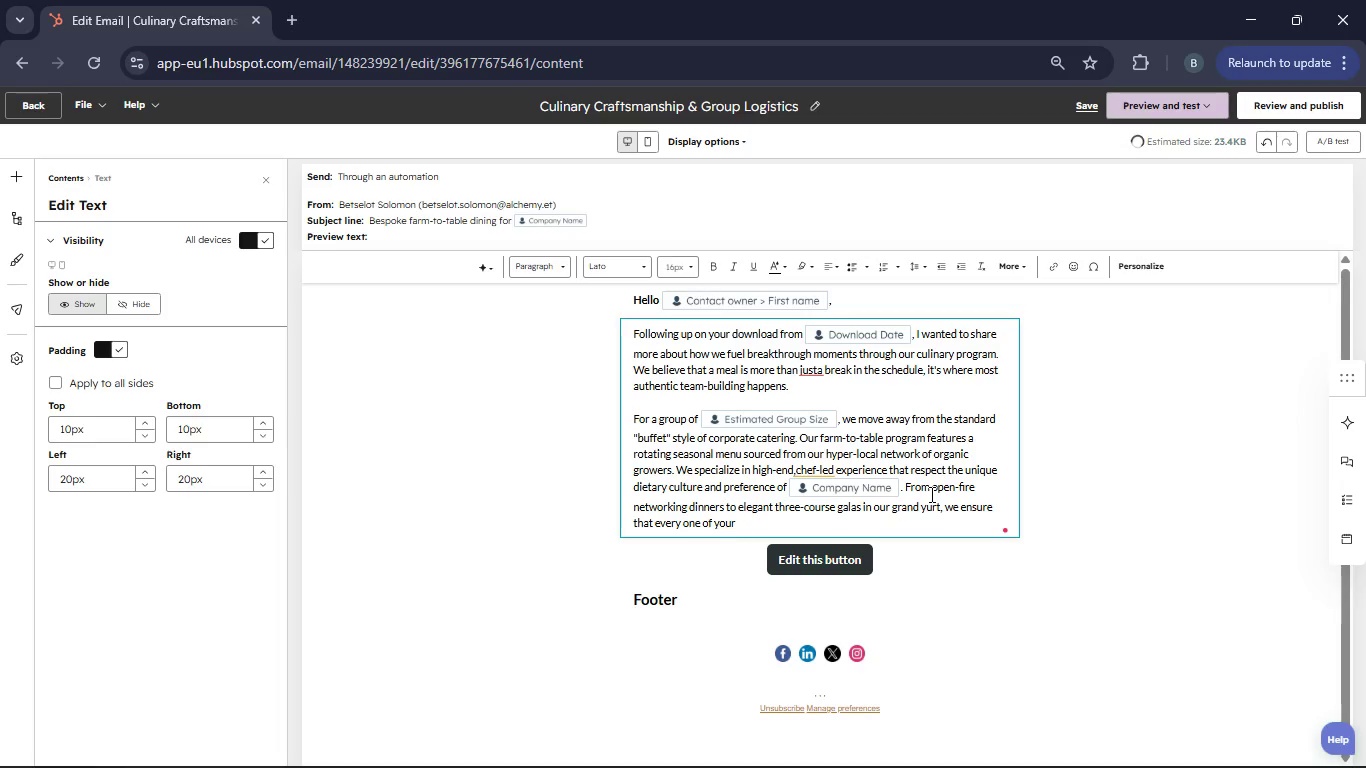 
left_click([1147, 271])
 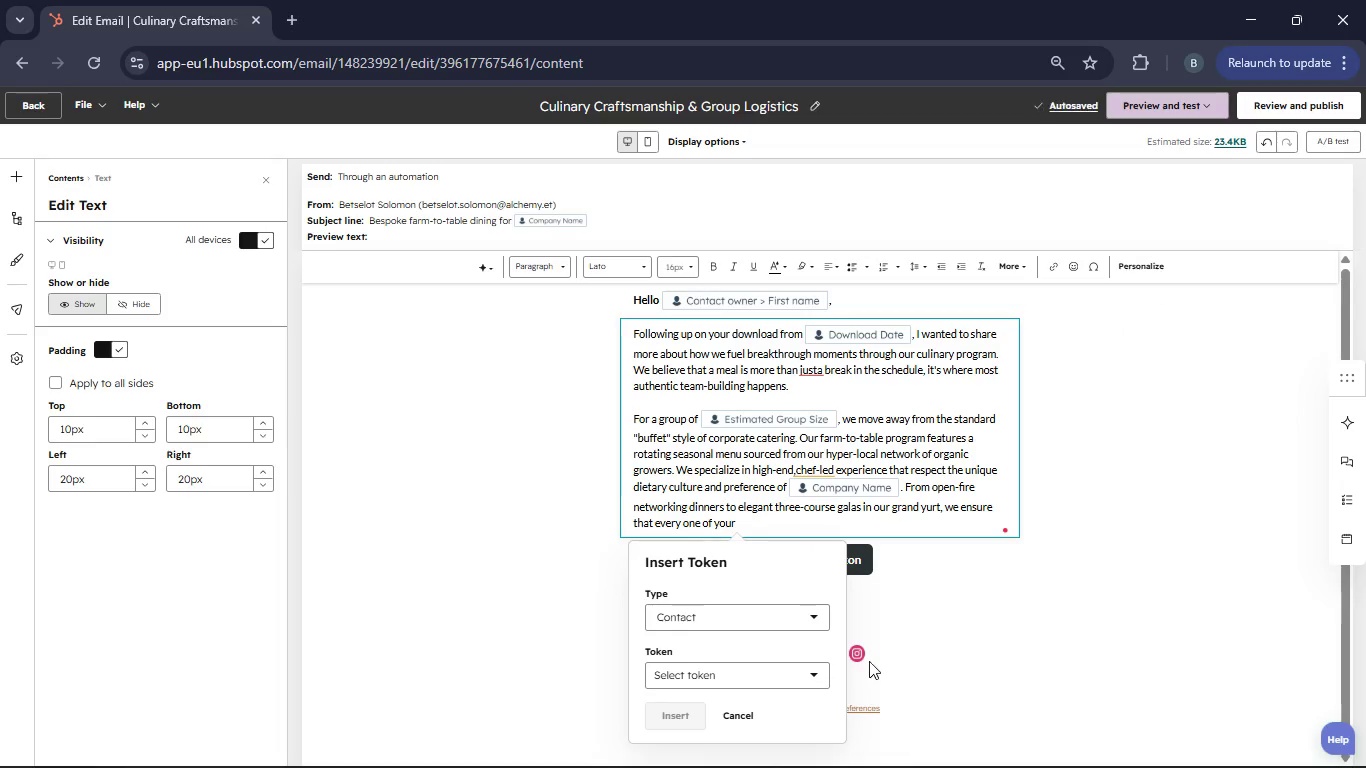 
left_click([797, 681])
 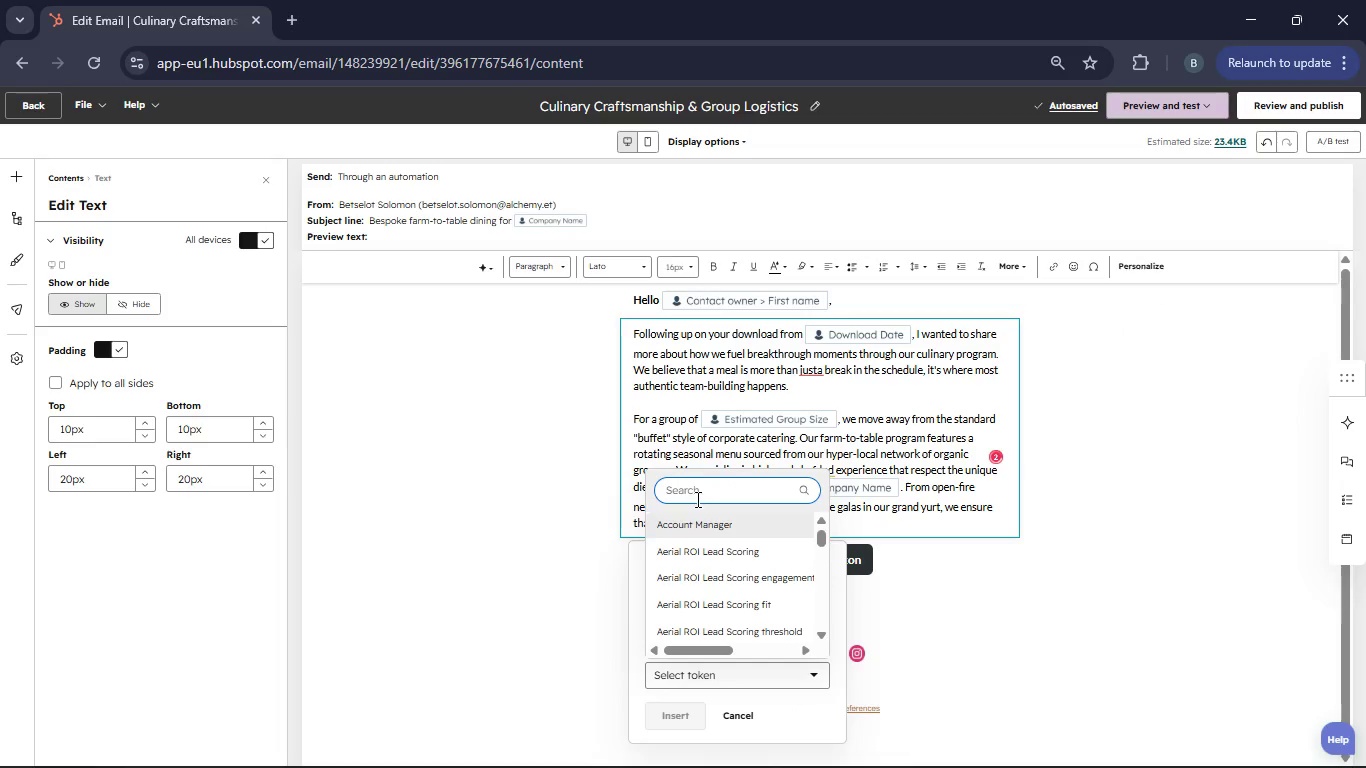 
type(Estimated Group Size)
 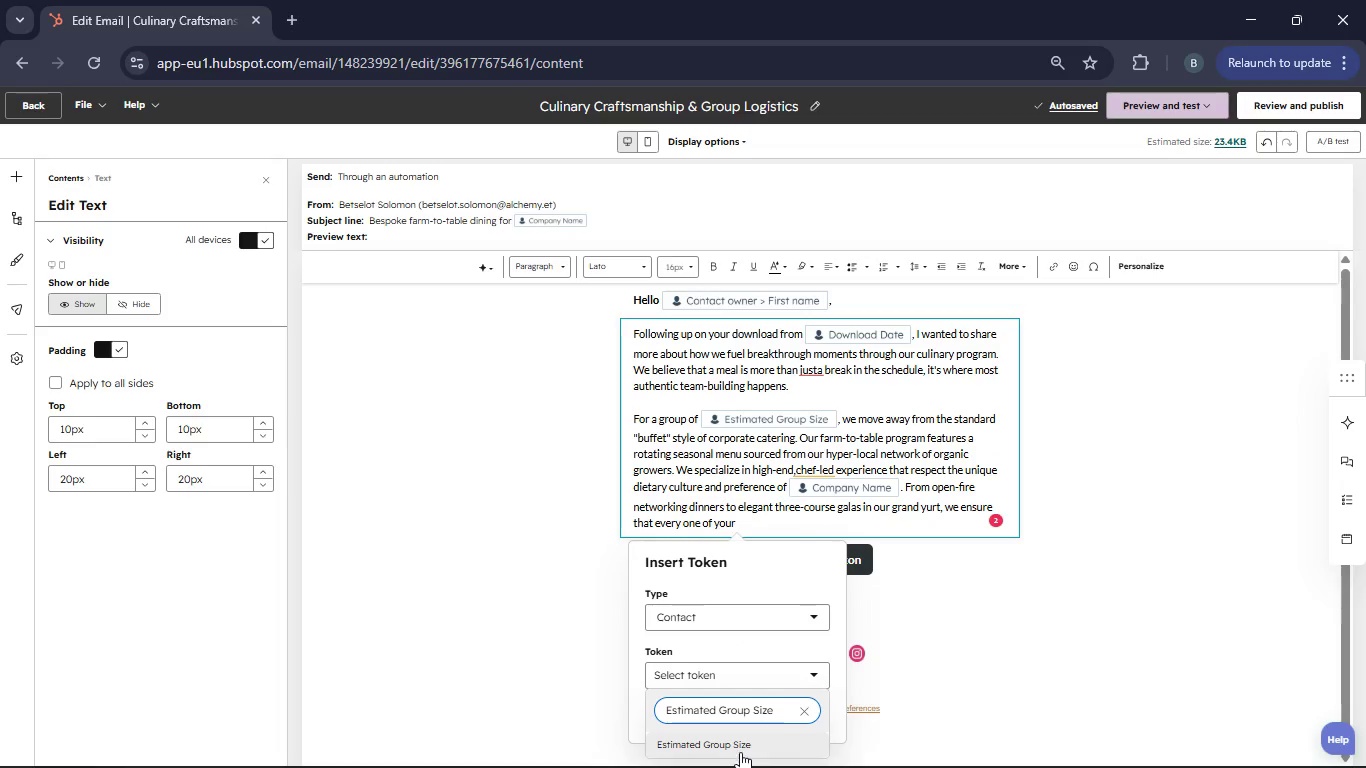 
left_click([738, 747])
 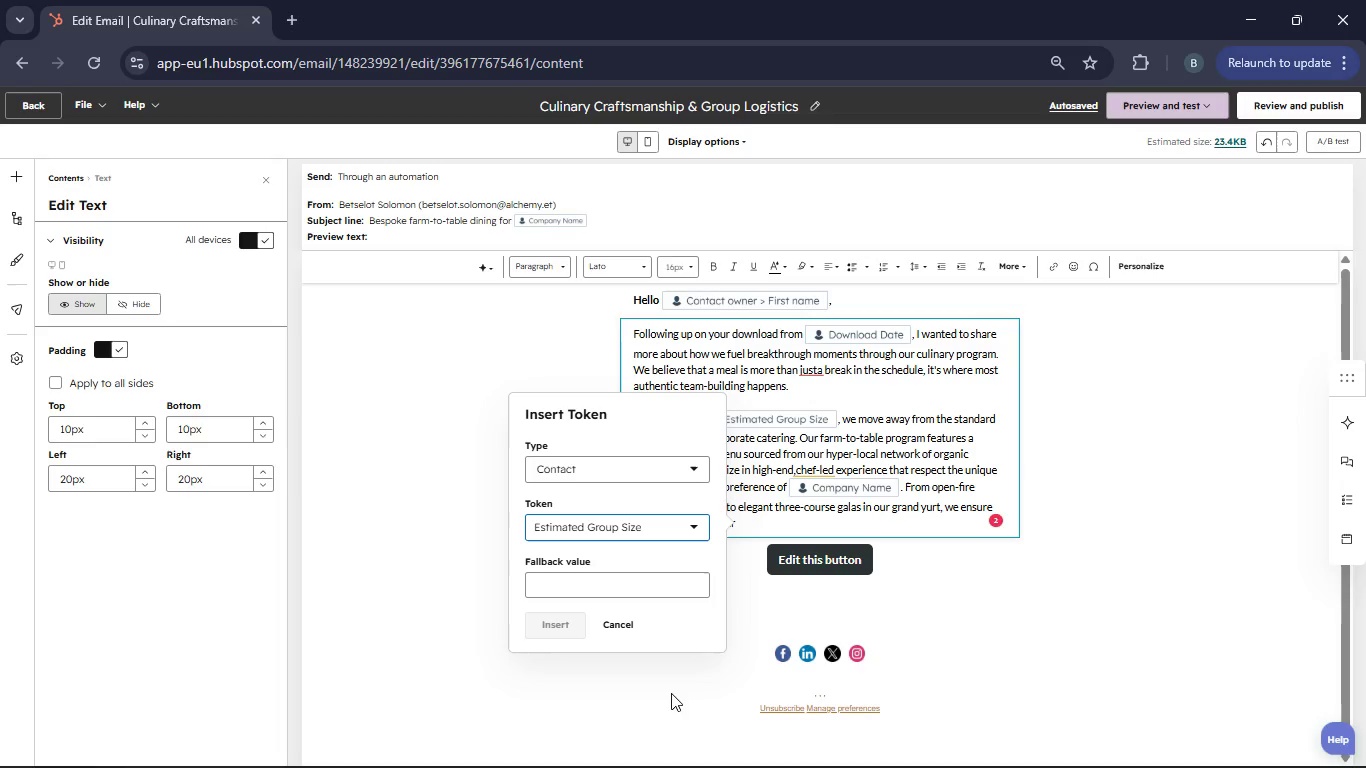 
left_click([575, 579])
 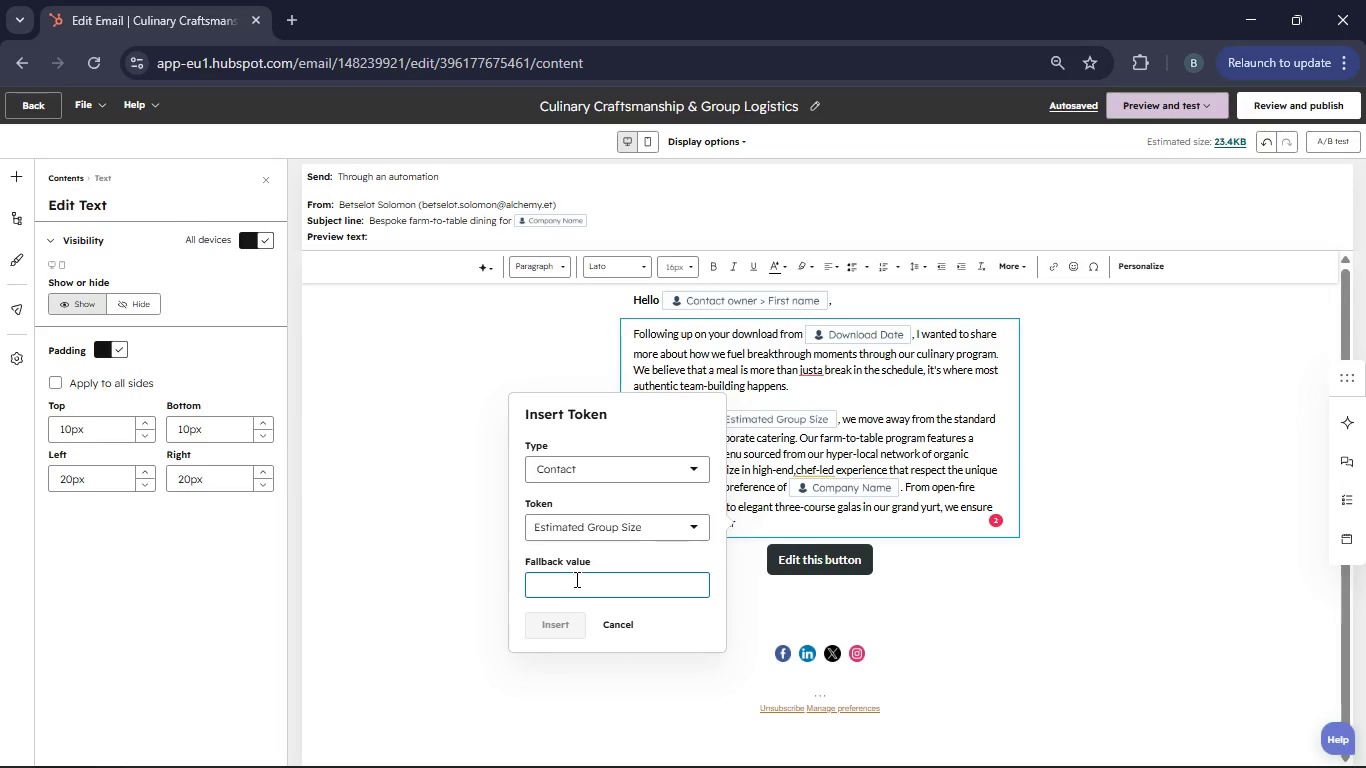 
type(estimated group size)
 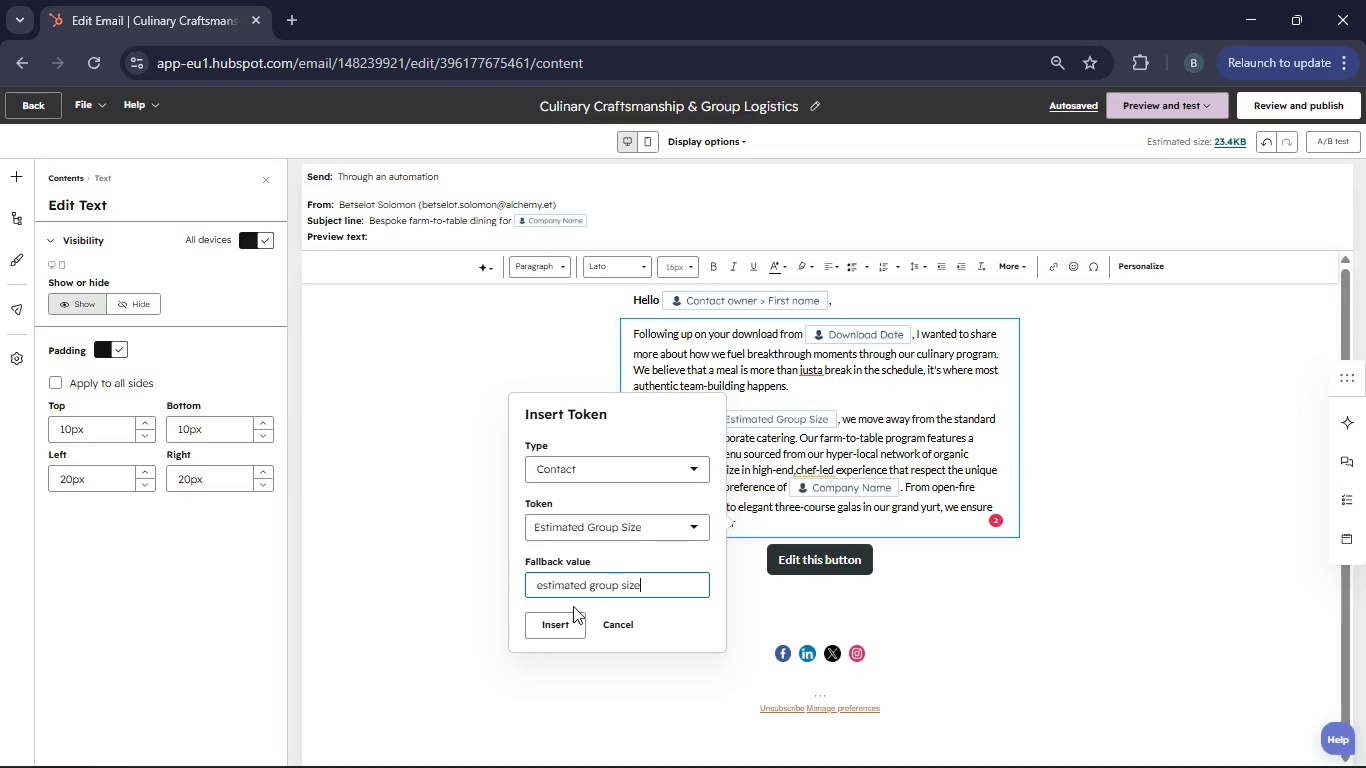 
left_click([567, 621])
 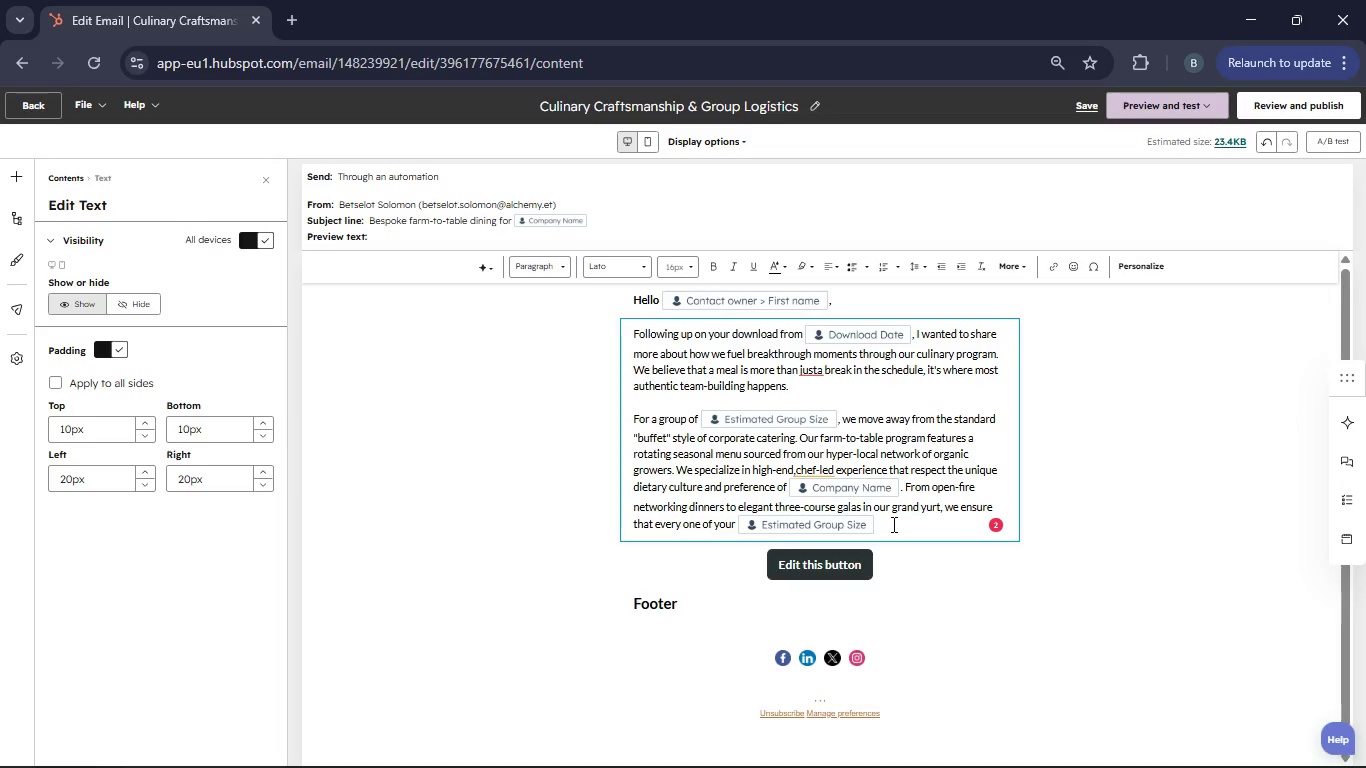 
type( guests feels prioritized and nourished.)
 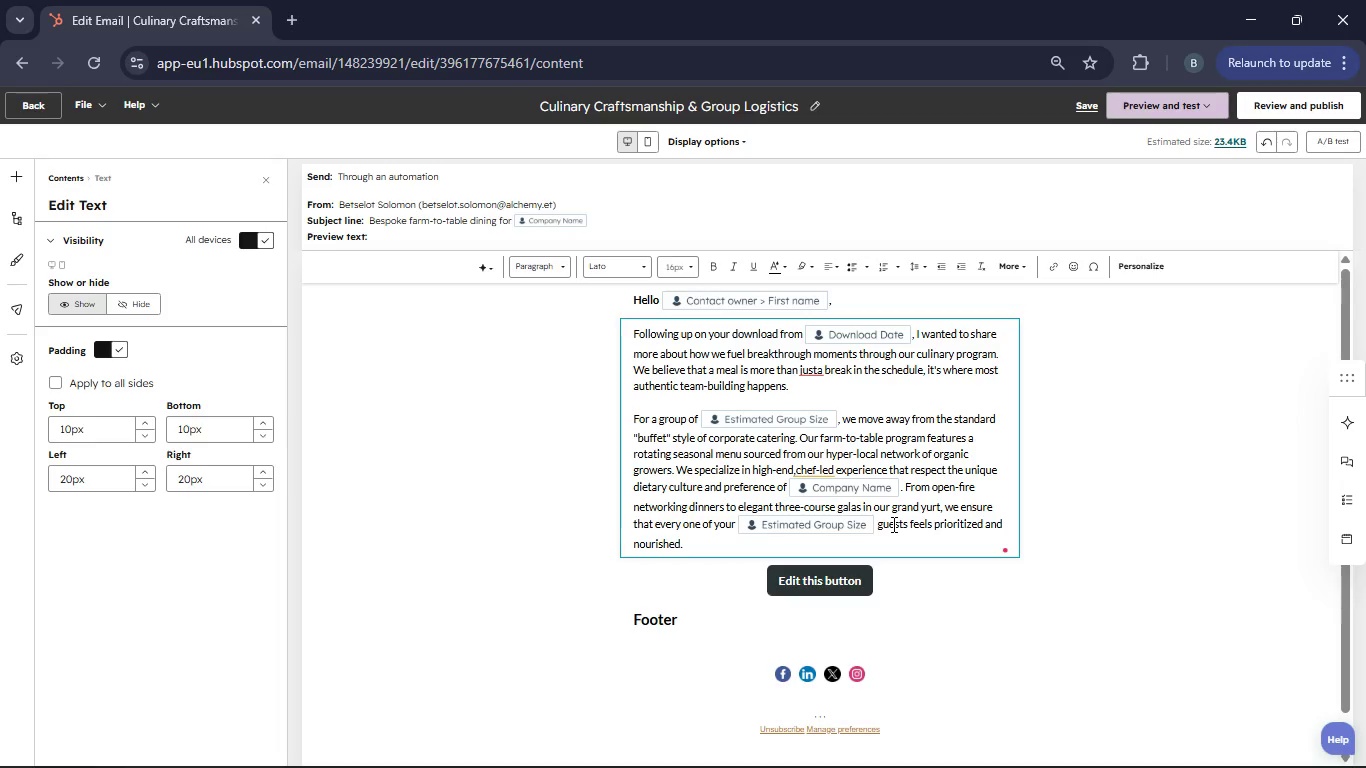 
key(Enter)
 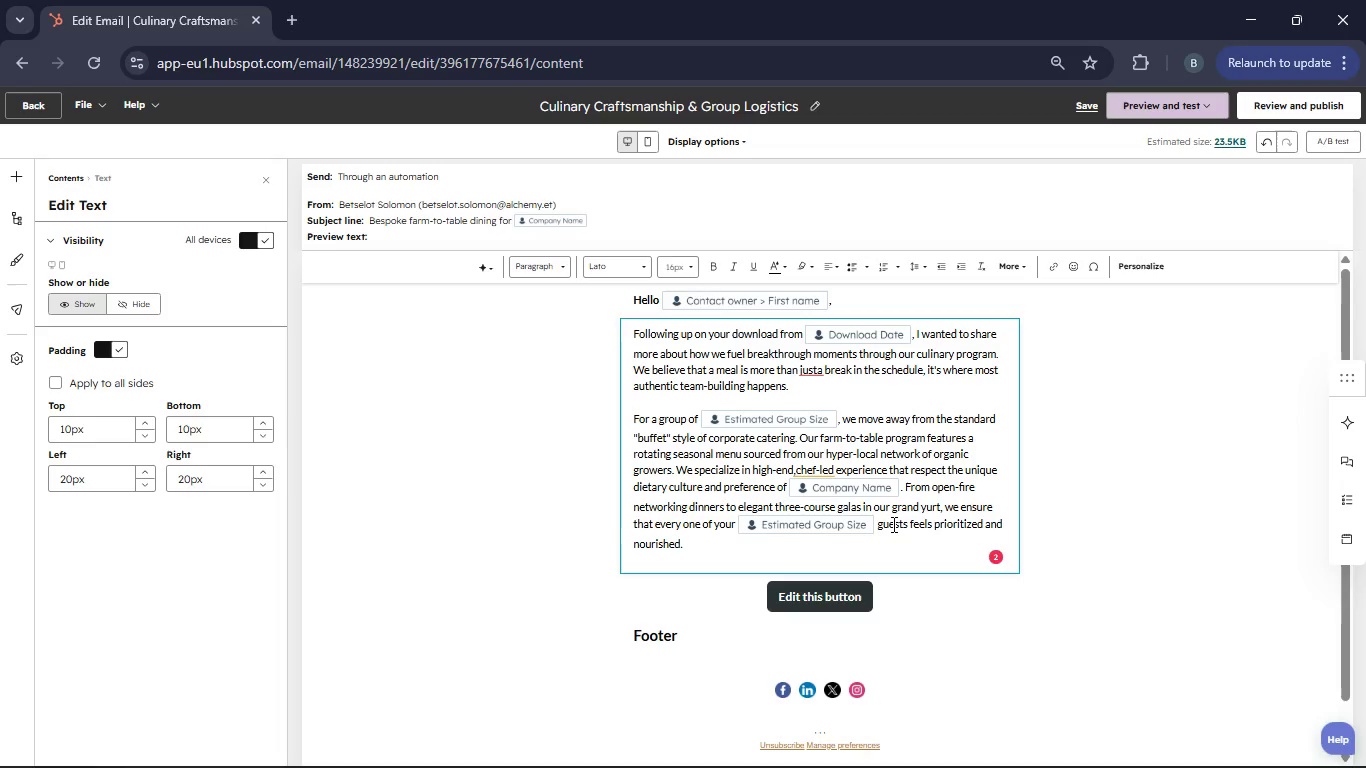 
type(We are highly experienced in navigating complex dietary rstictions without ever compromising on the gourmen)
key(Backspace)
key(Backspace)
type(et quality of the experience.)
 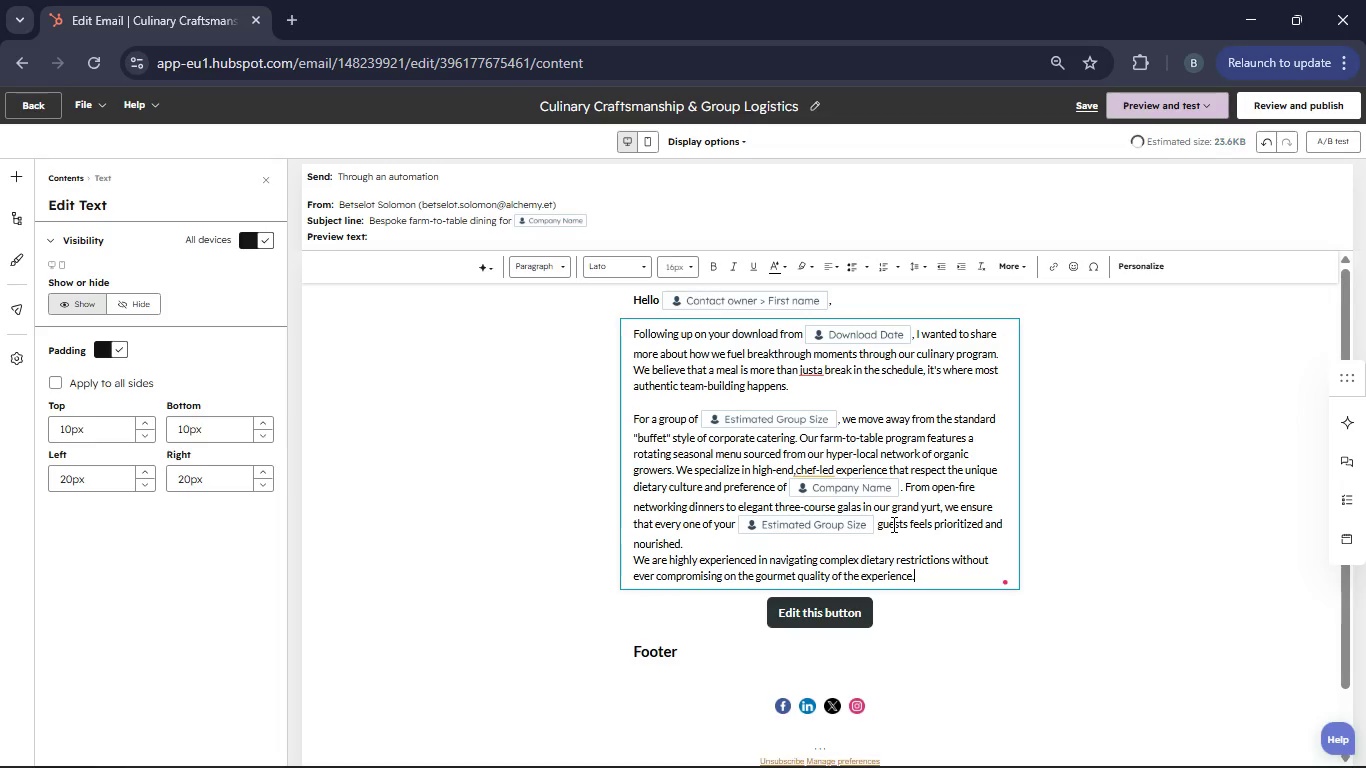 
key(Enter)
 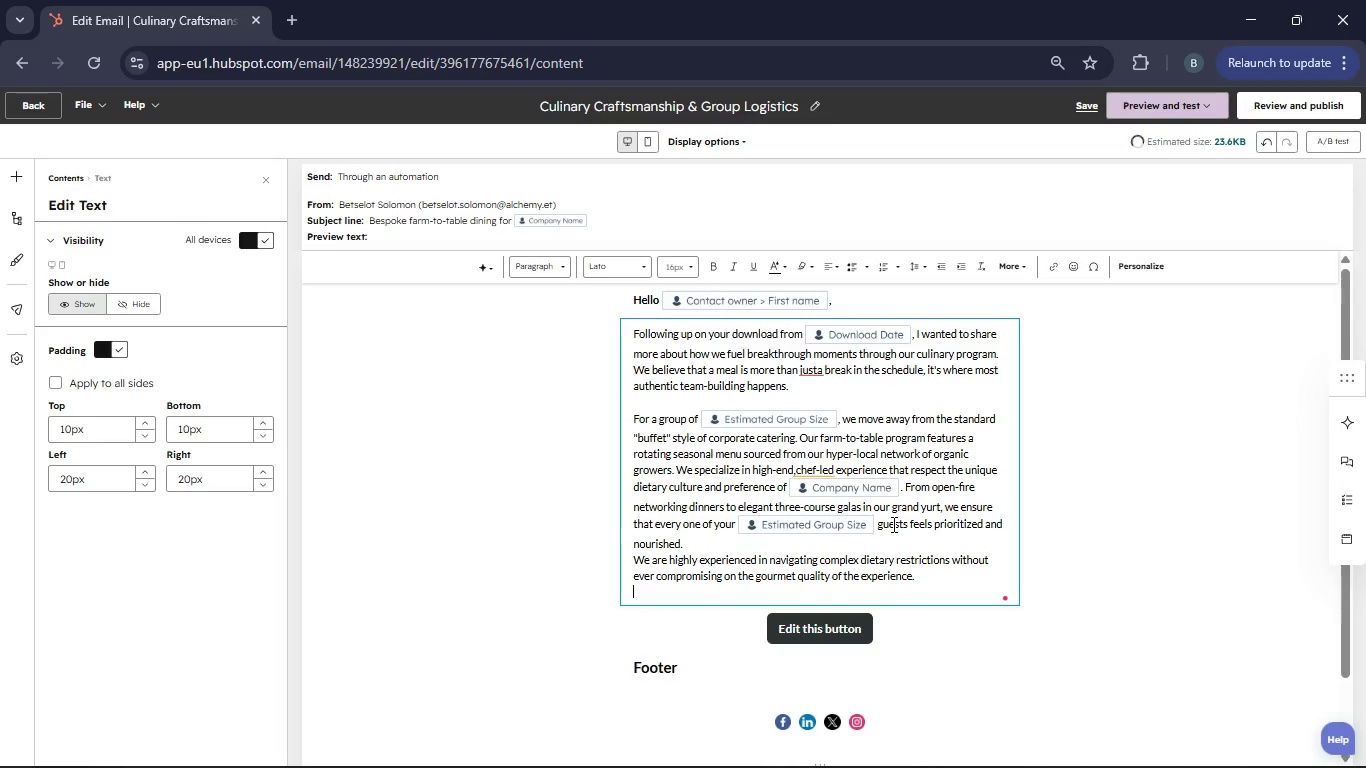 
type(Does )
 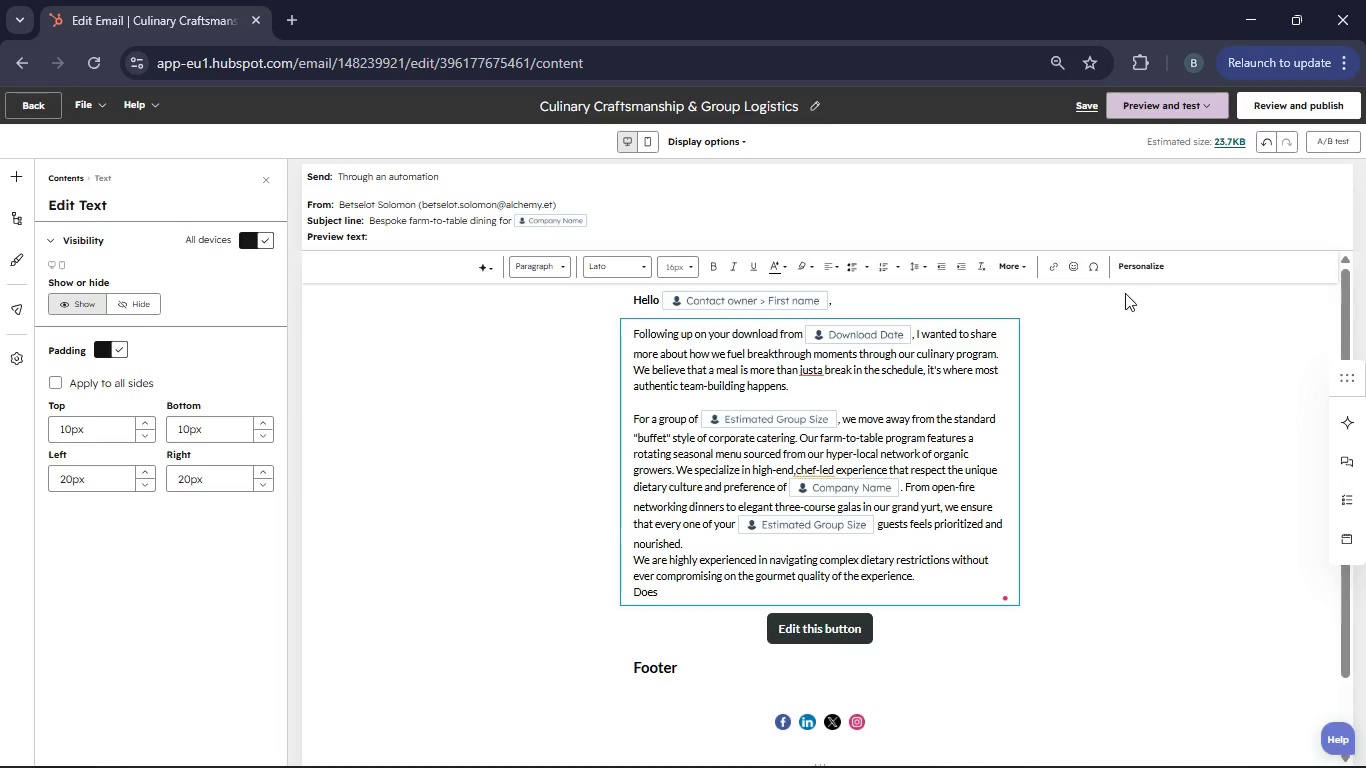 
left_click([1135, 273])
 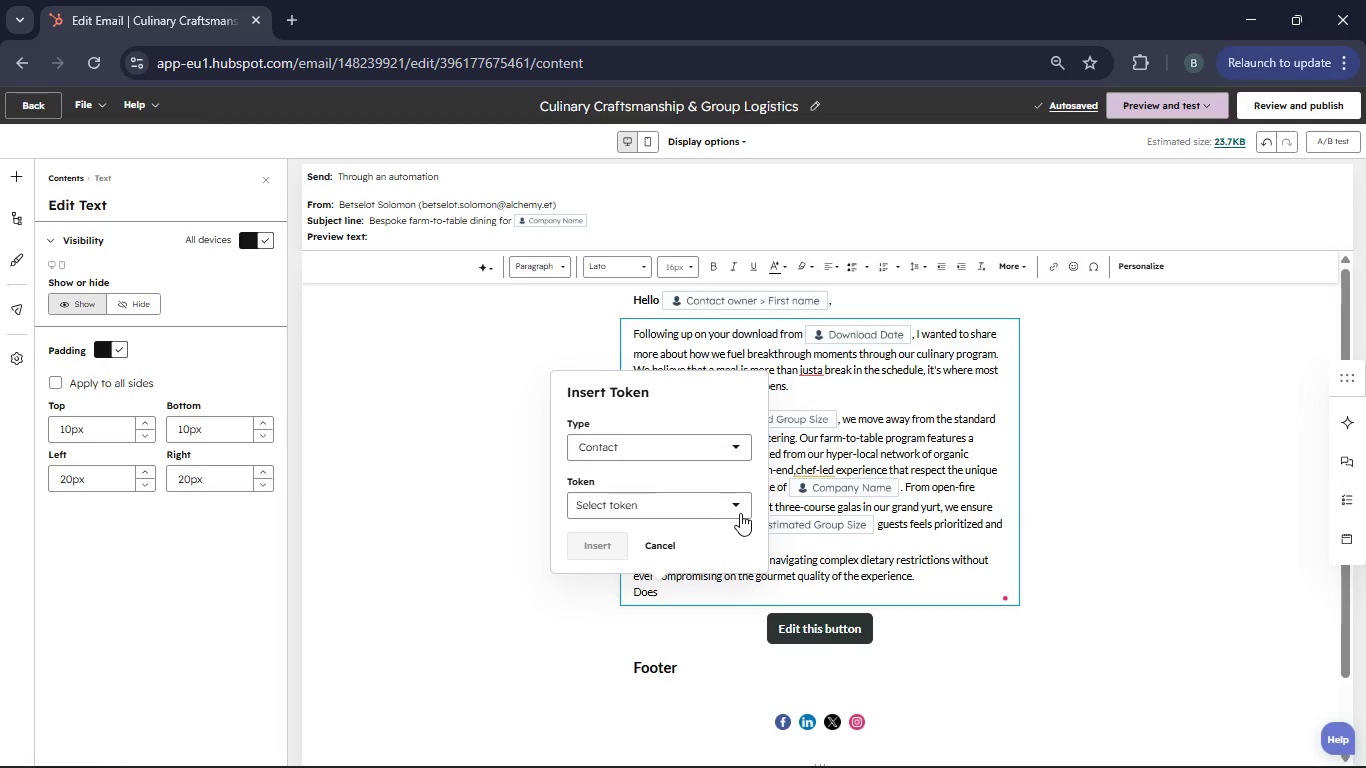 
left_click([738, 513])
 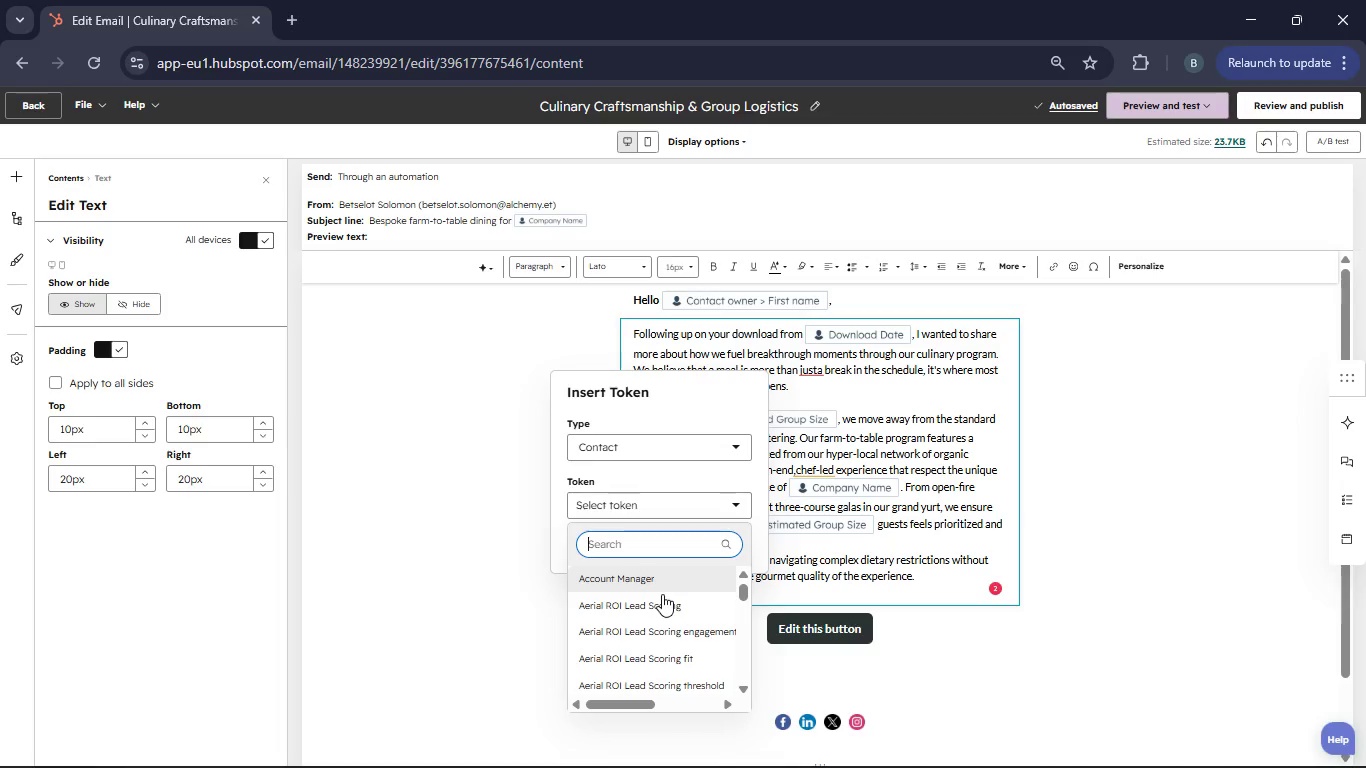 
left_click([630, 553])
 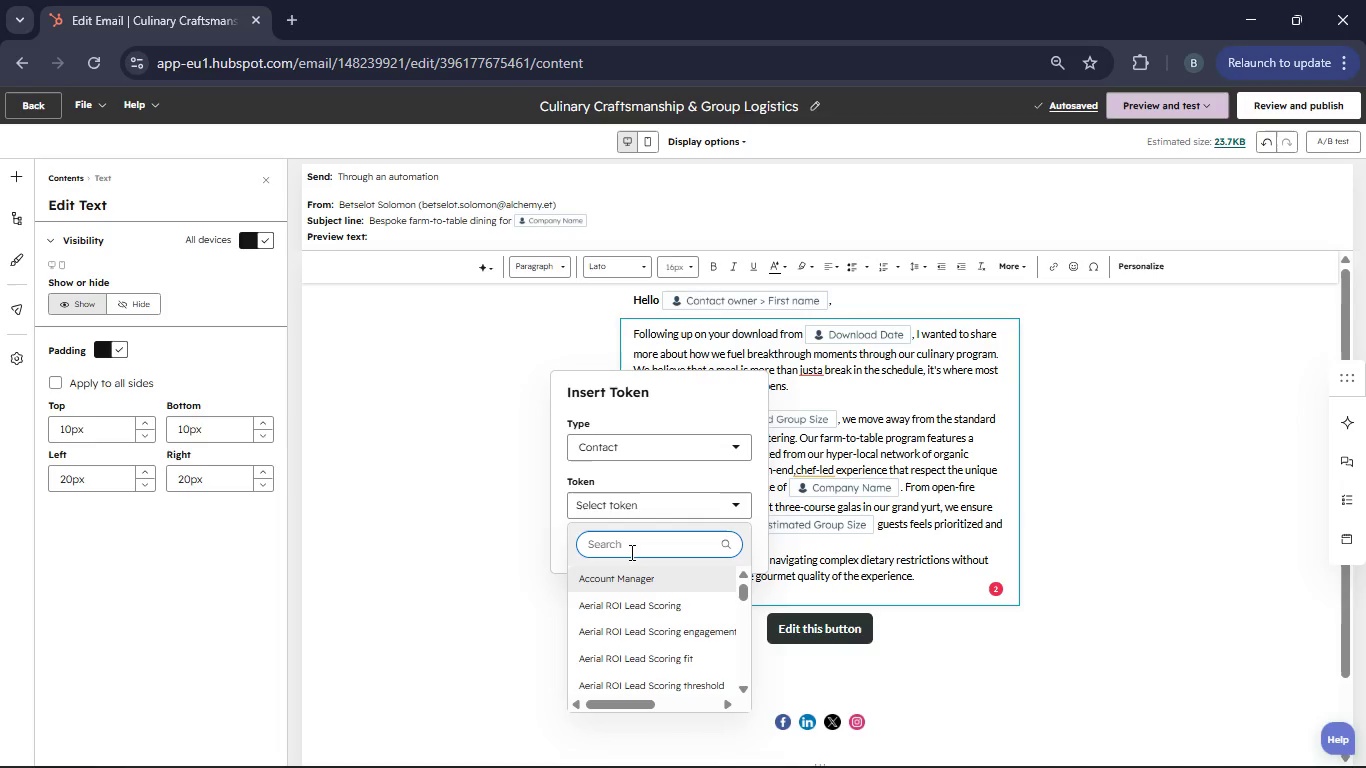 
type(Company Name)
 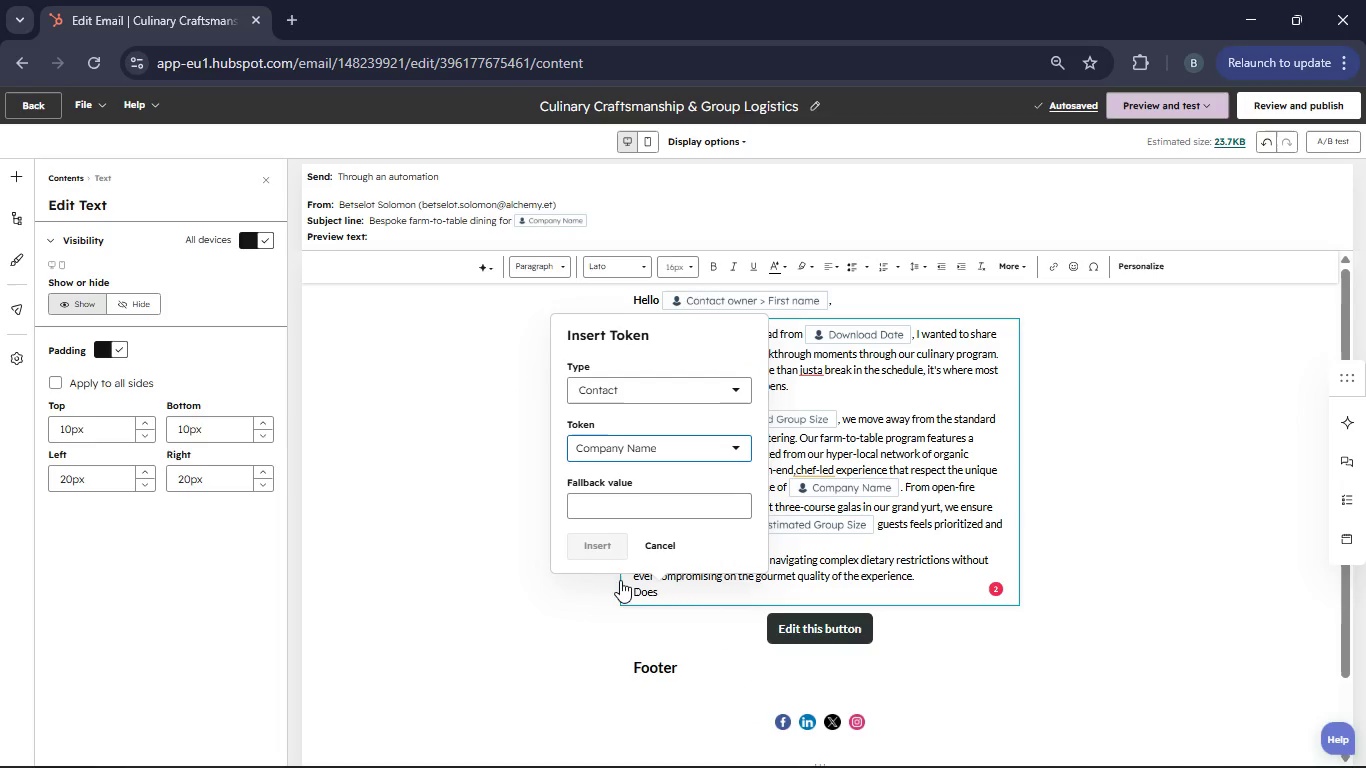 
left_click([585, 510])
 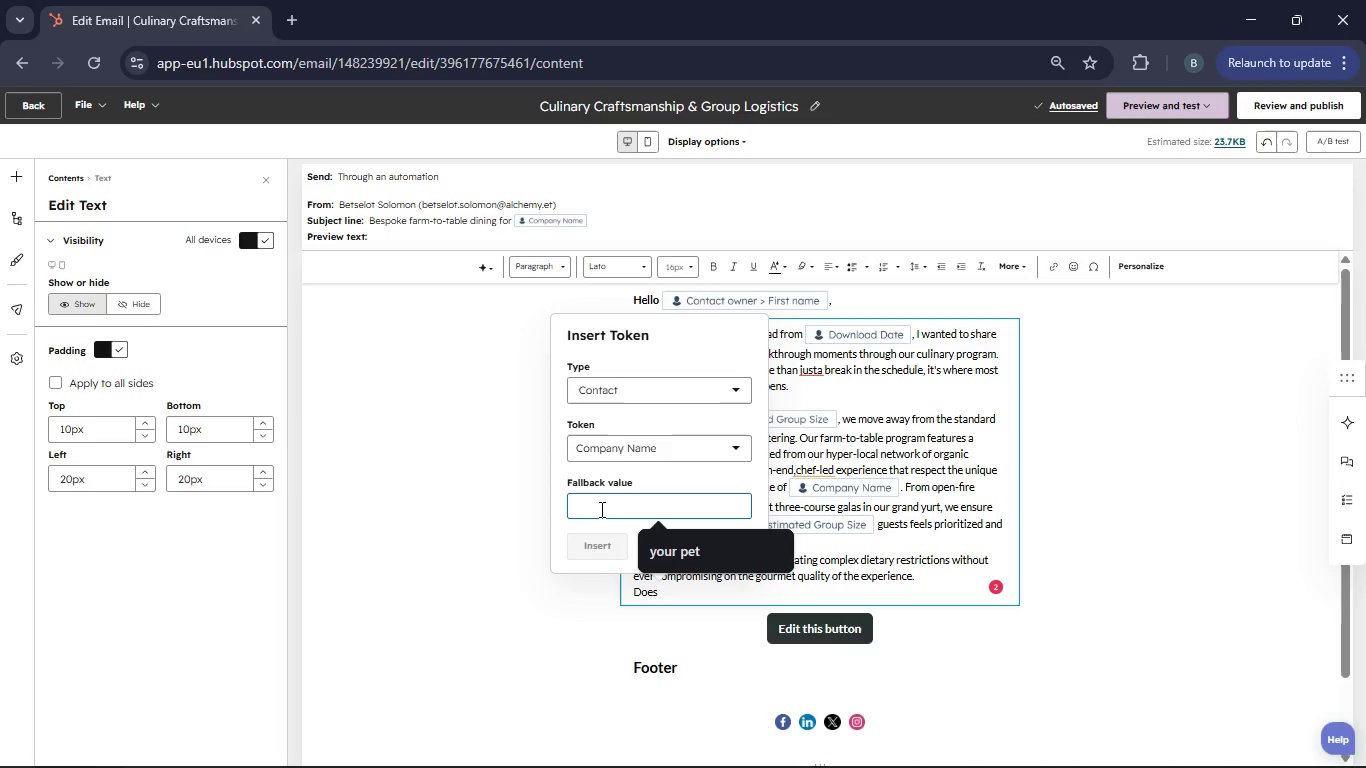 
type(yourcompany)
 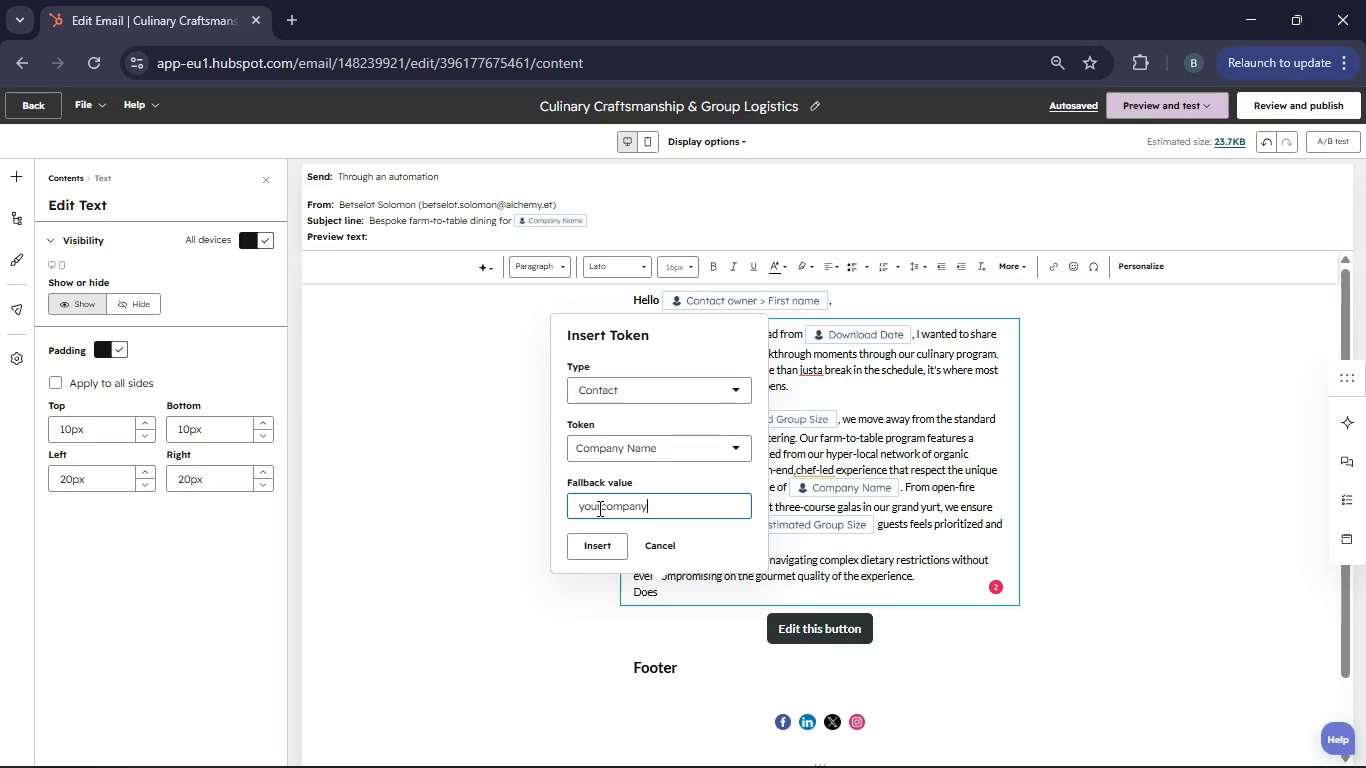 
left_click([599, 508])
 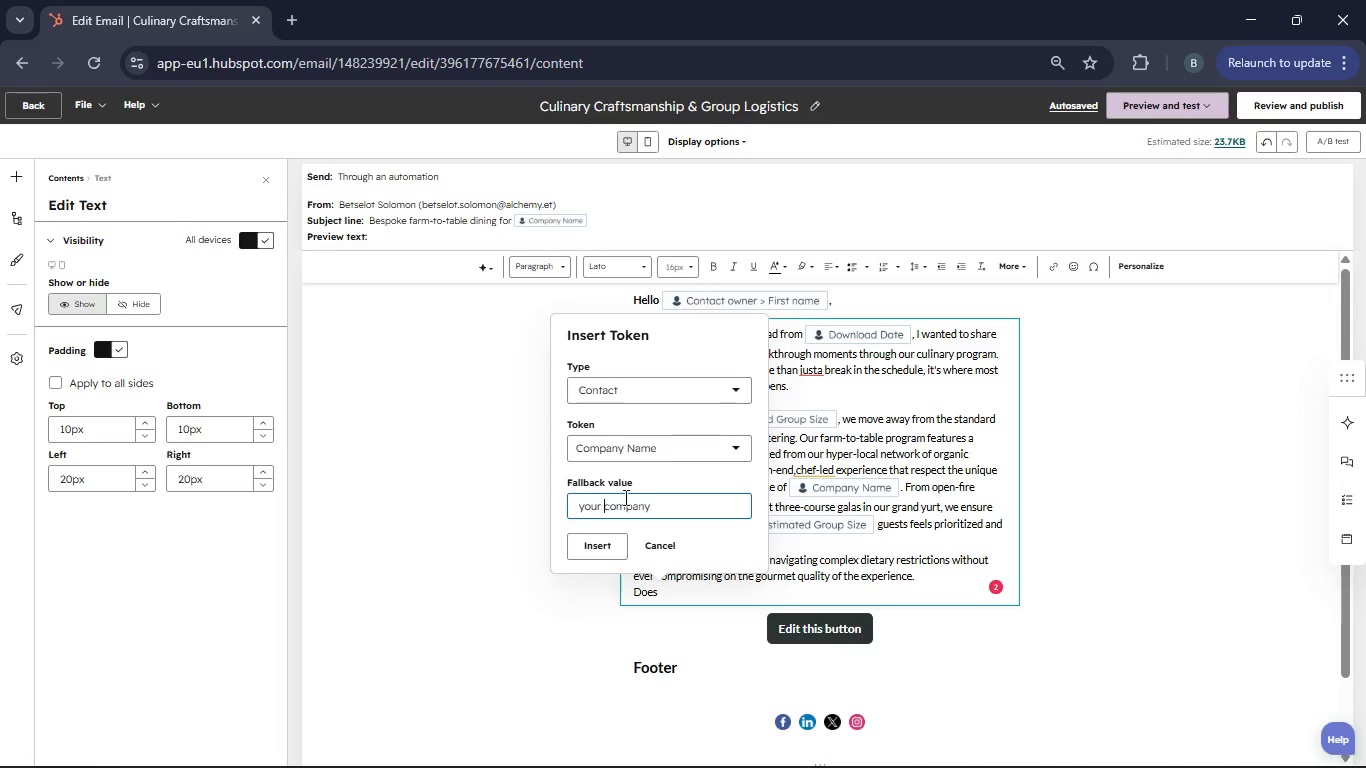 
key(Space)
 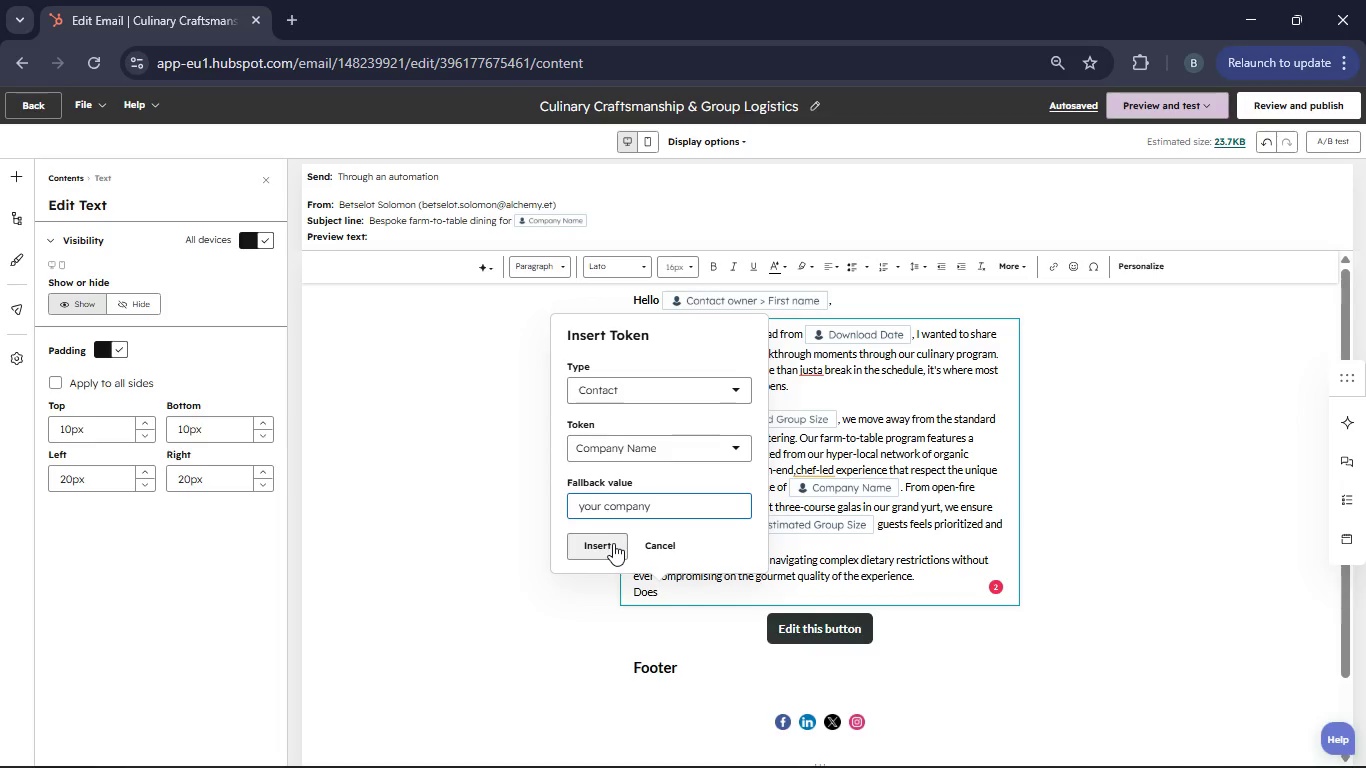 
left_click([613, 543])
 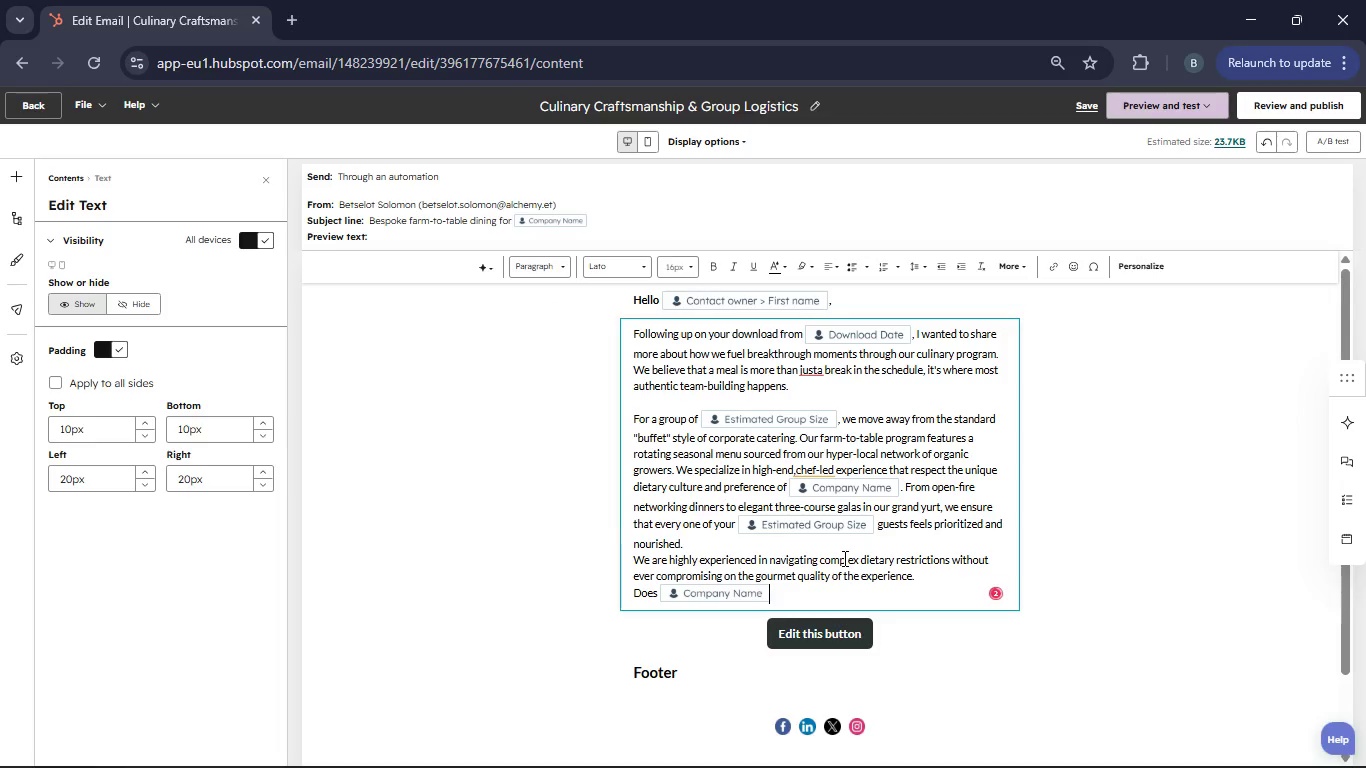 
type( have any pecifc"mut-have" tems or dietary goals for your catering plan that we should discuss?)
 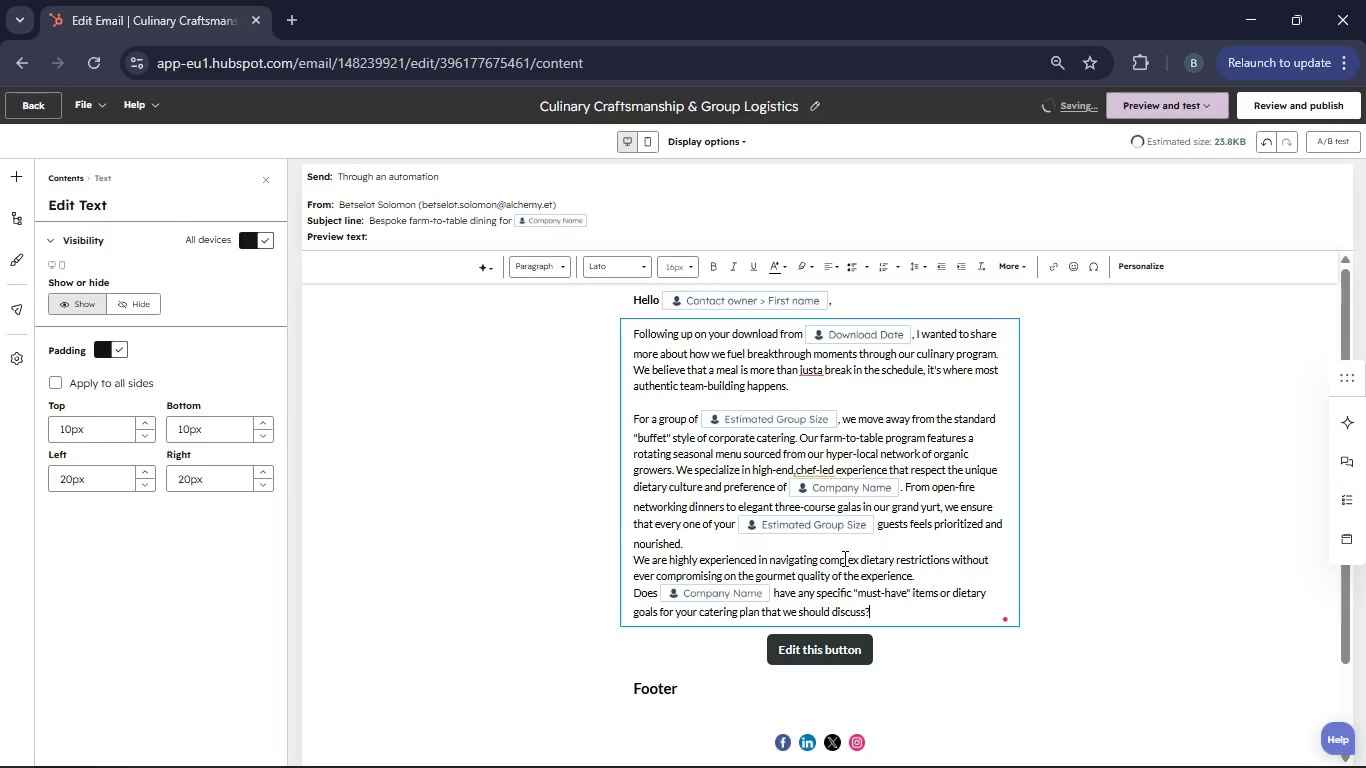 
left_click([882, 647])
 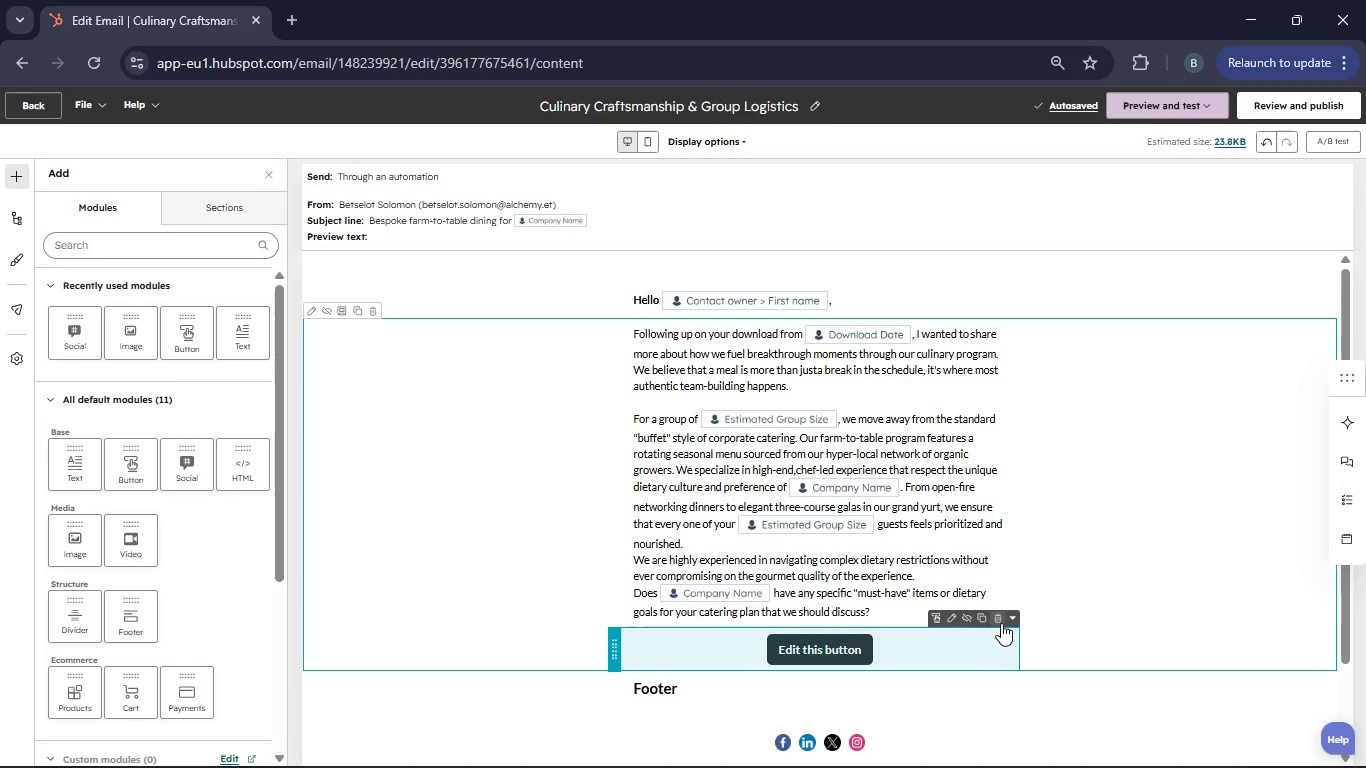 
left_click([1001, 621])
 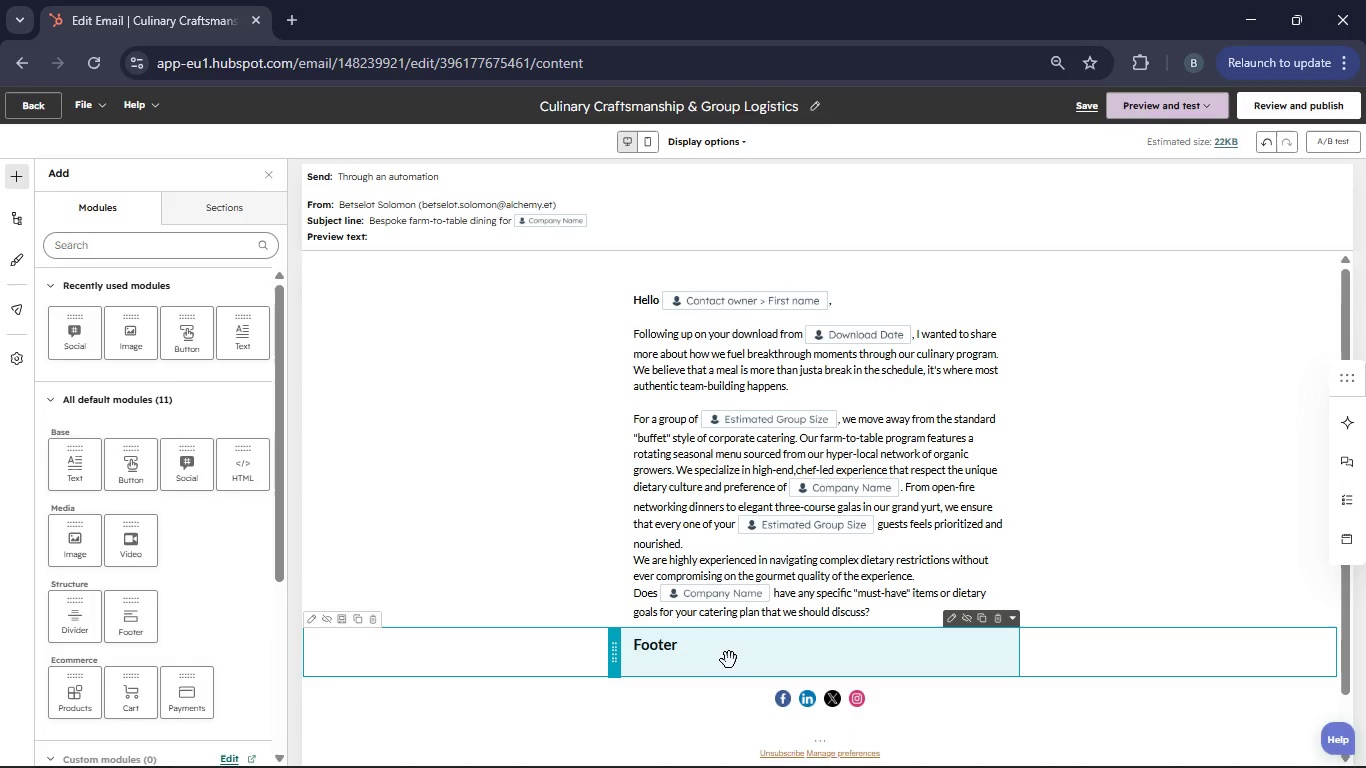 
left_click([722, 660])
 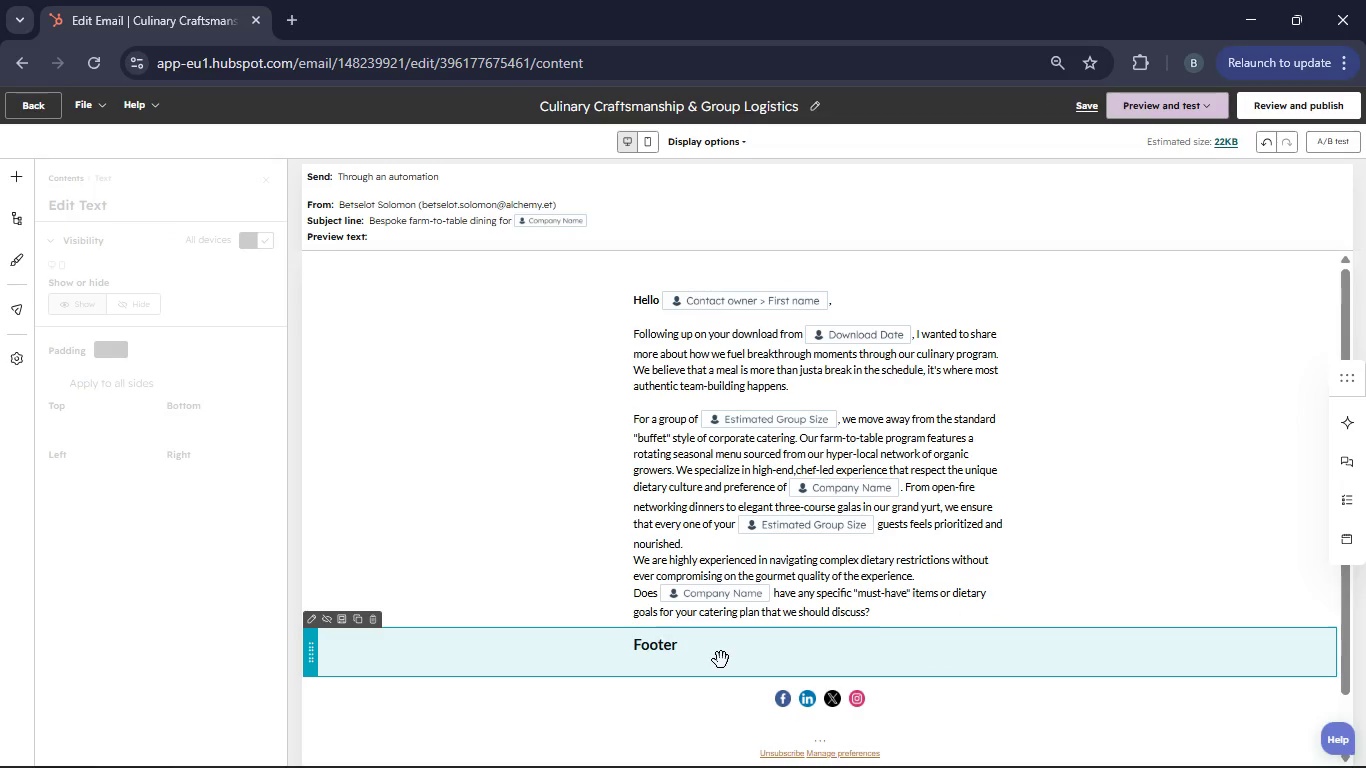 
left_click([703, 649])
 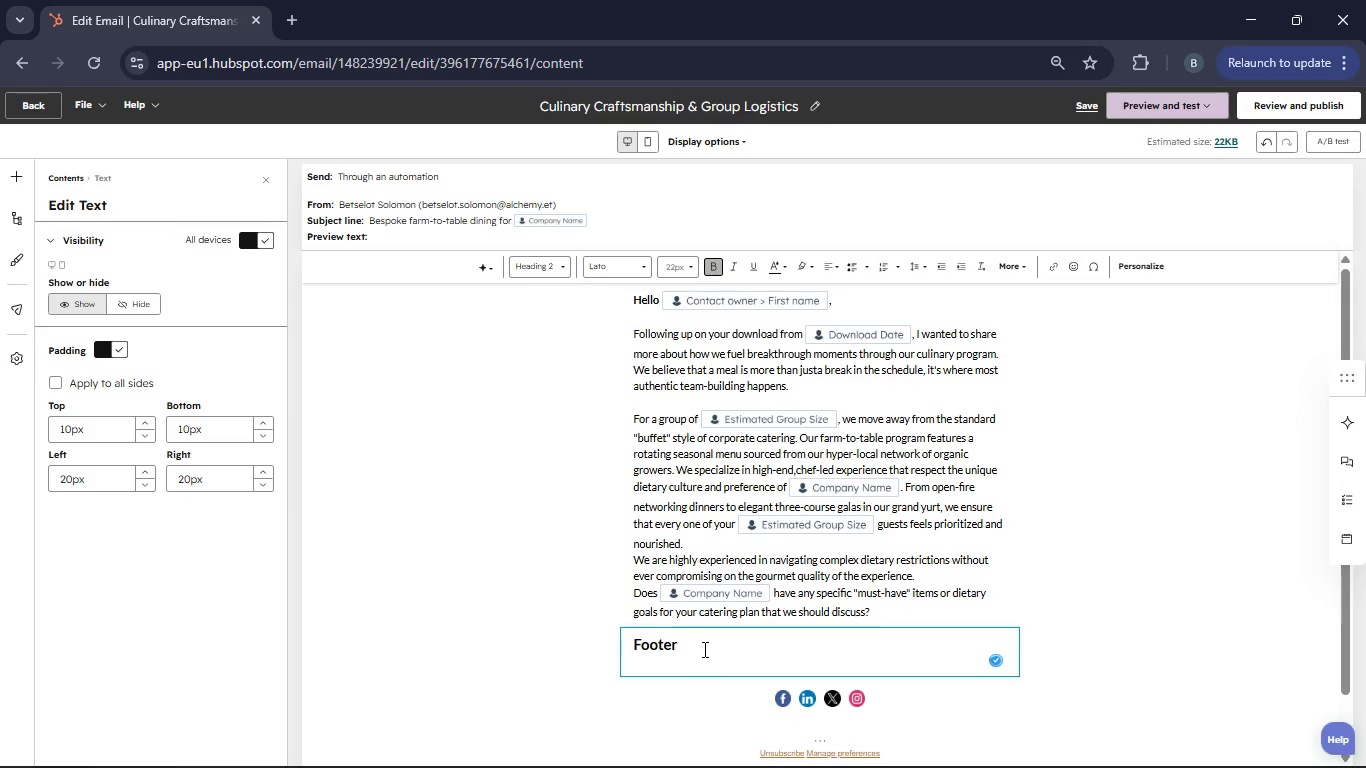 
key(Backspace)
 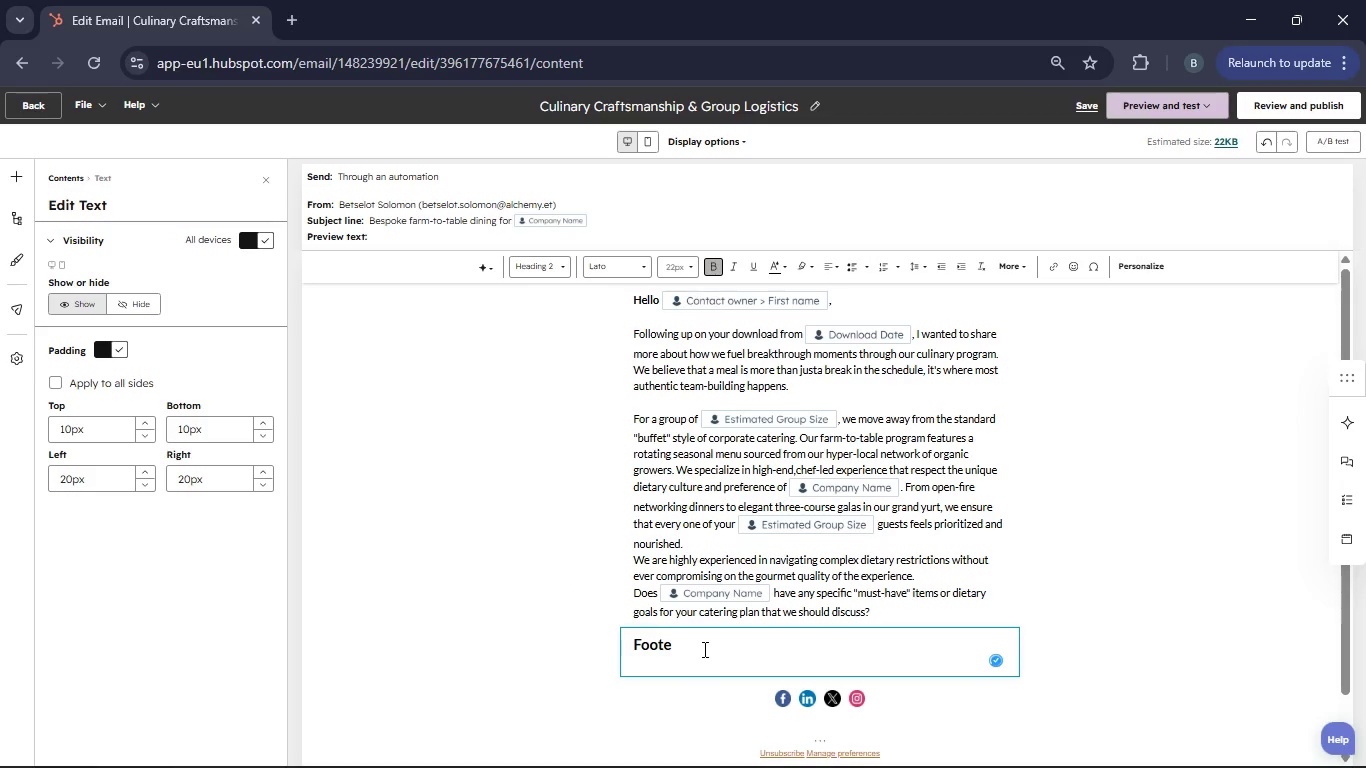 
key(Backspace)
 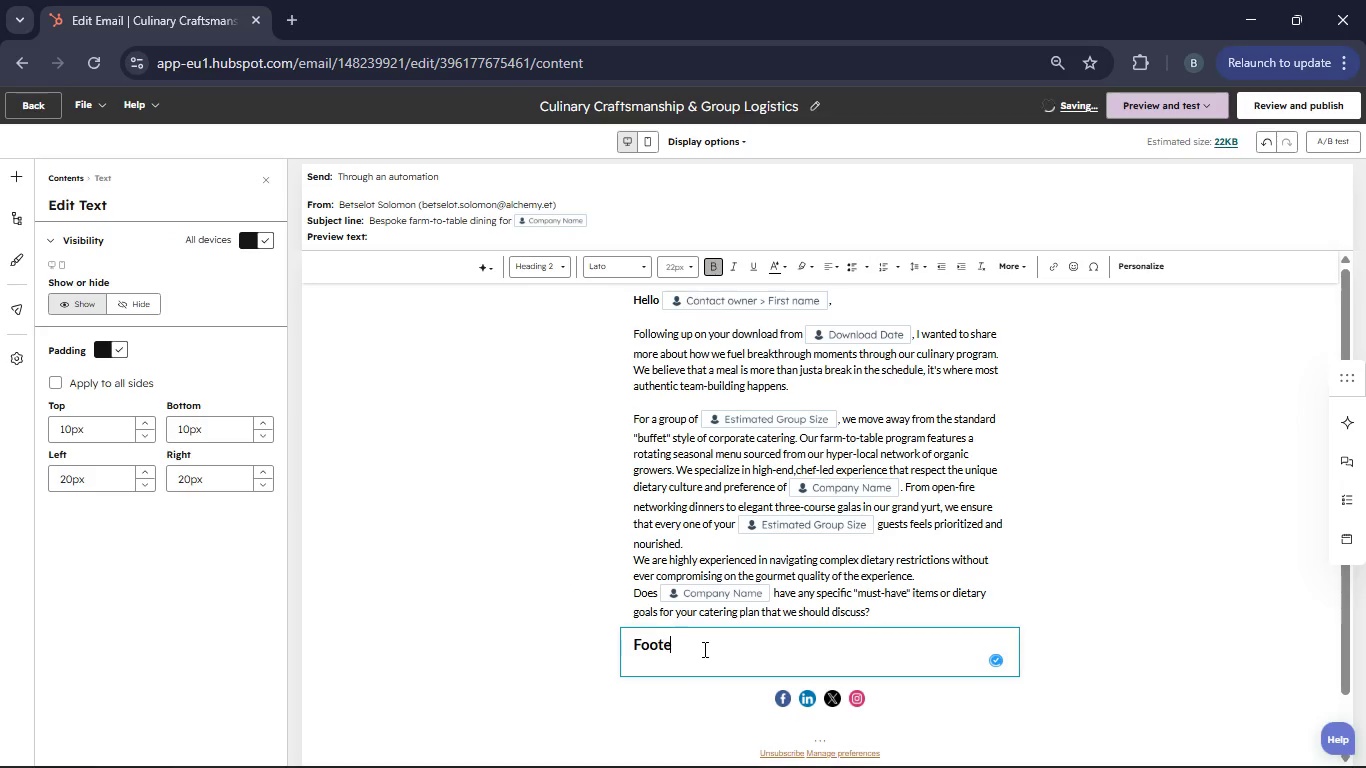 
key(Backspace)
 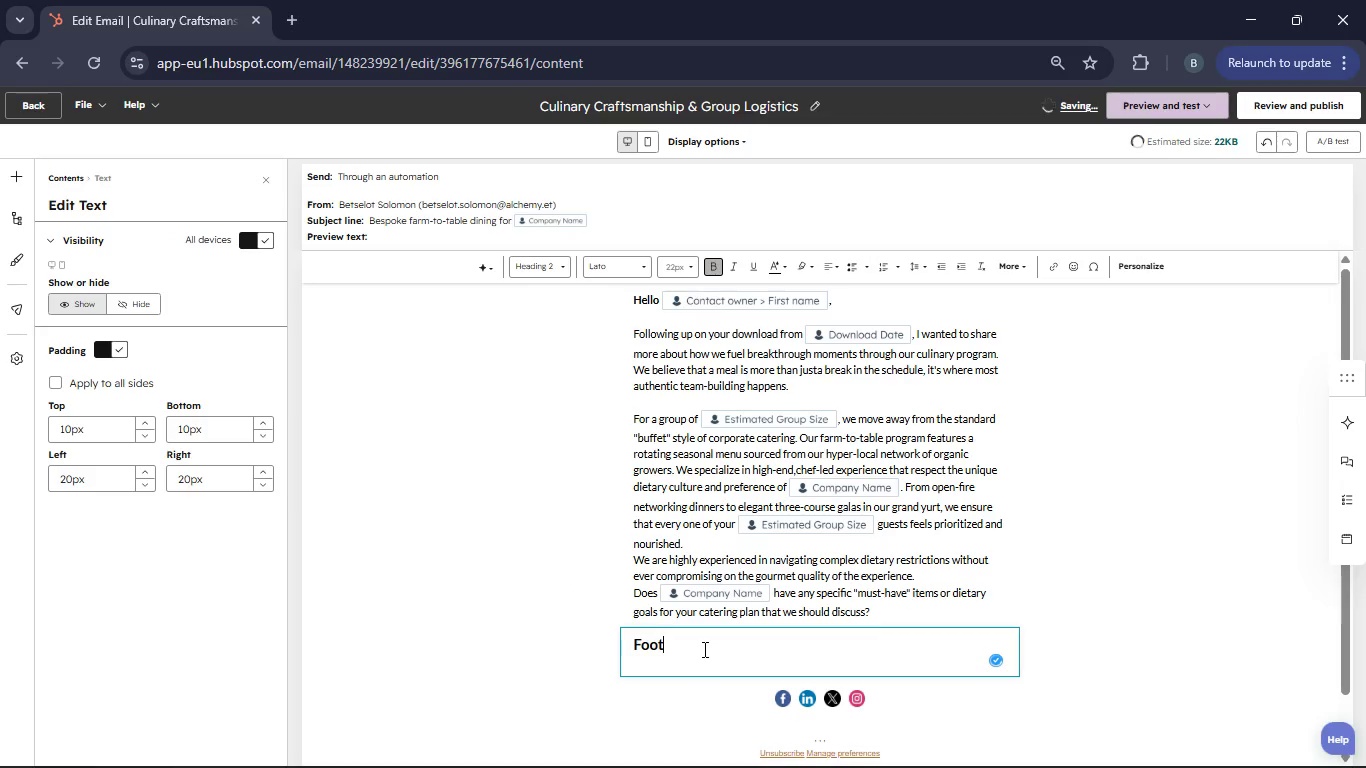 
key(Backspace)
 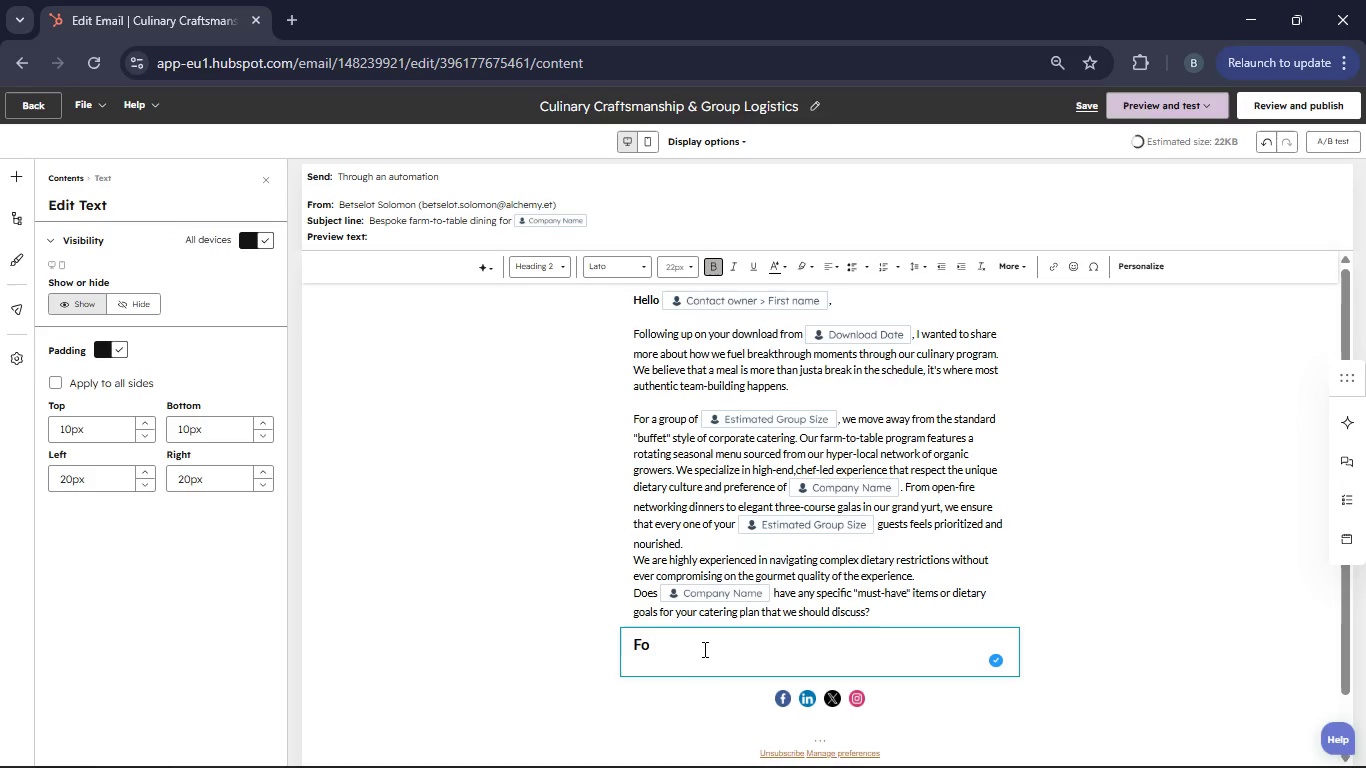 
key(Backspace)
 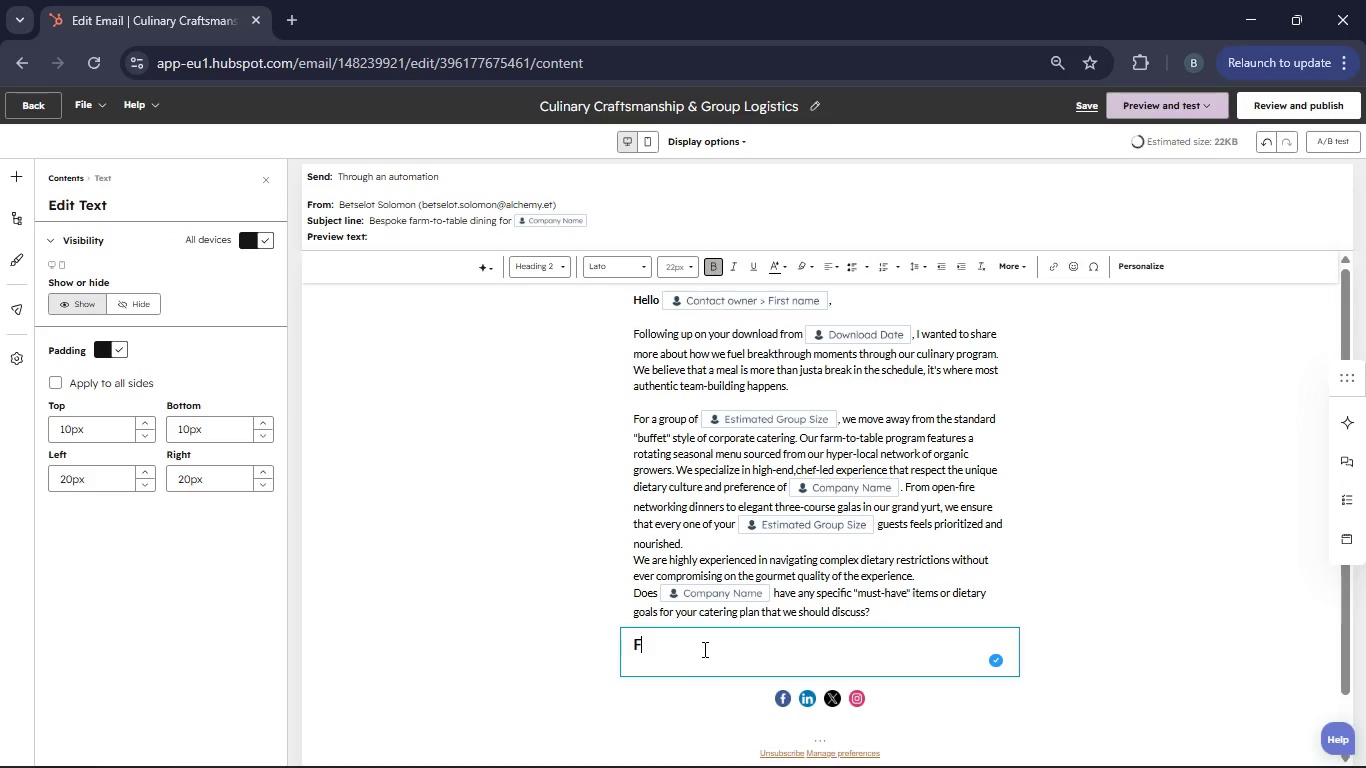 
key(Backspace)
 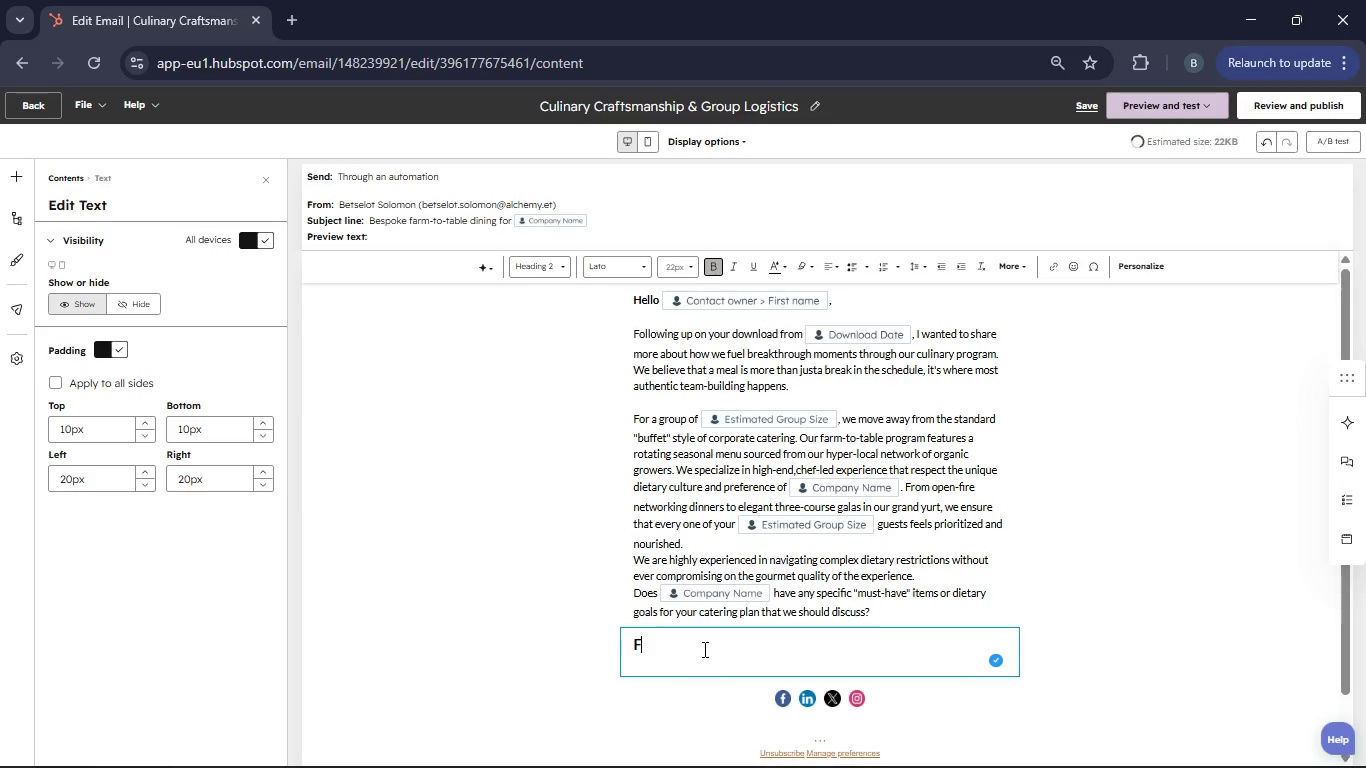 
key(Backspace)
 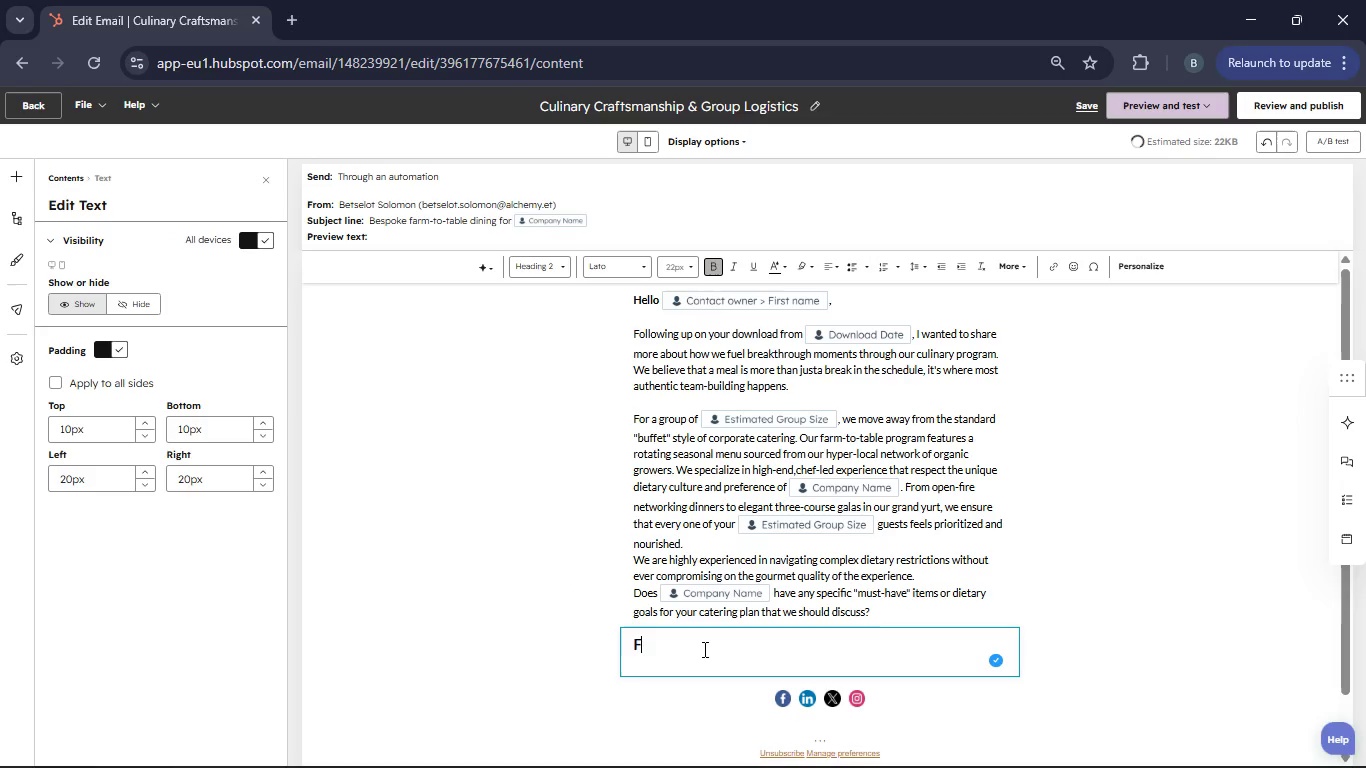 
key(Backspace)
 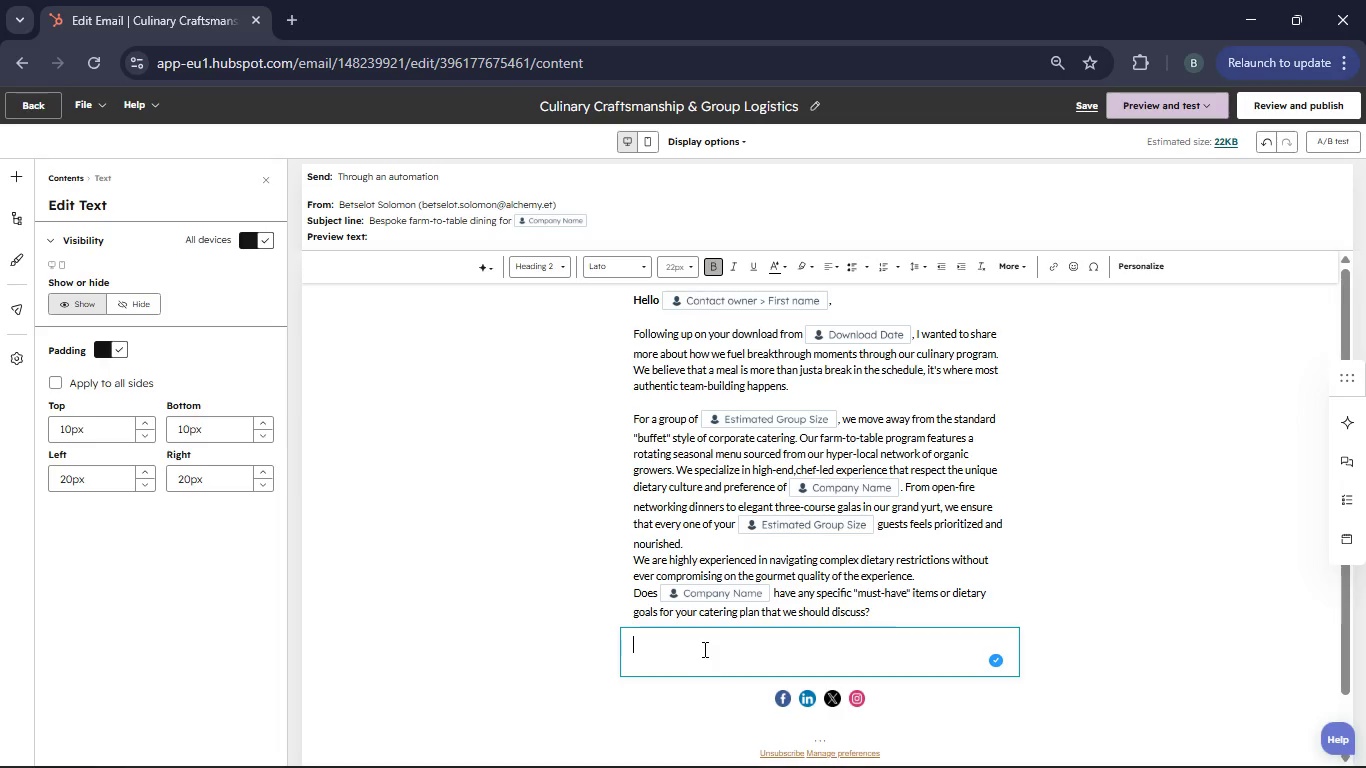 
key(Enter)
 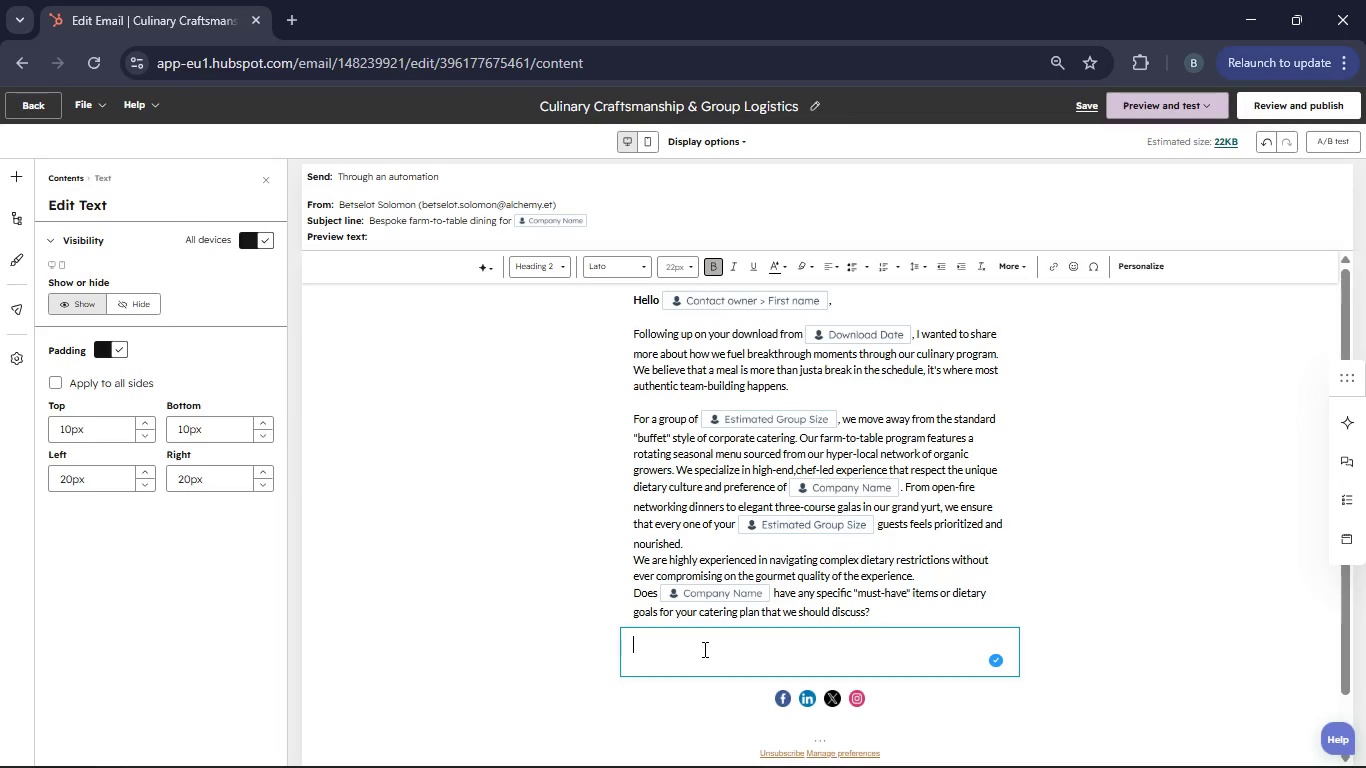 
key(Backspace)
 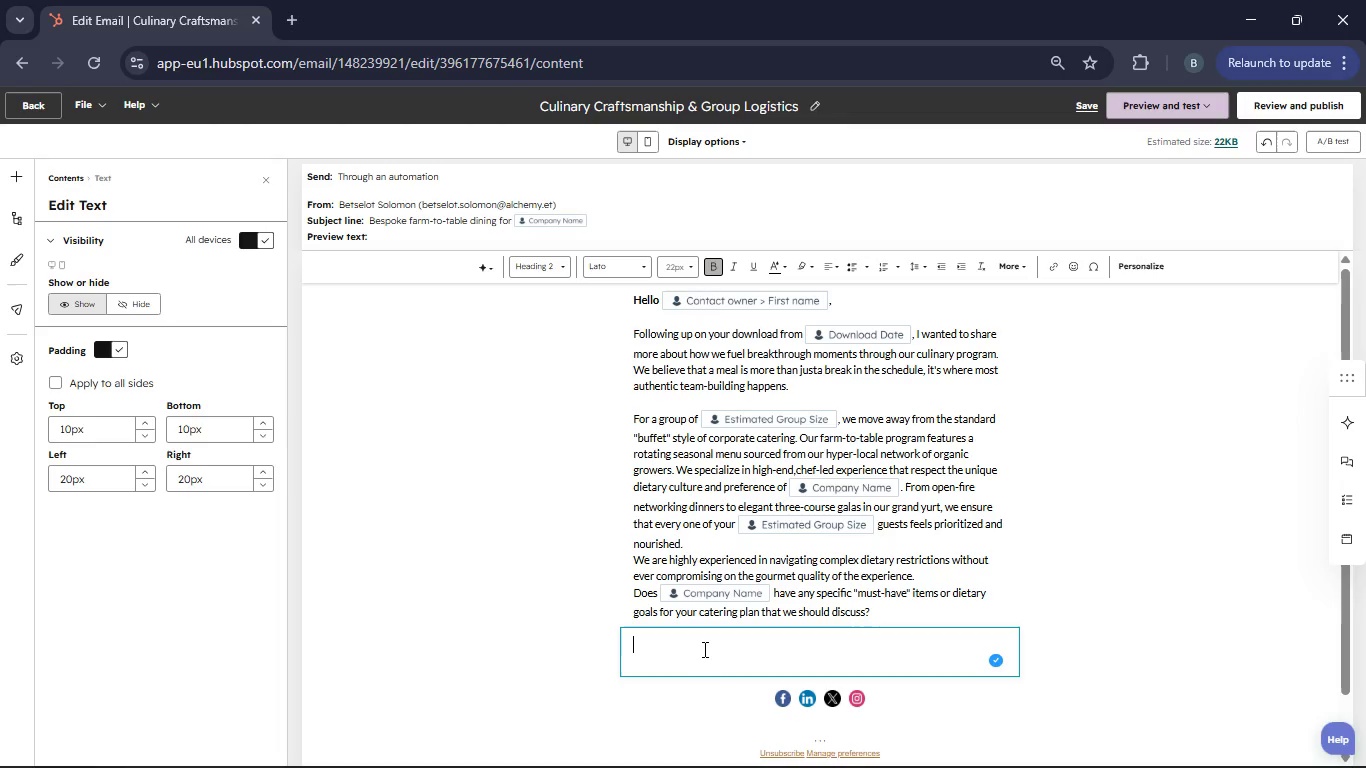 
key(Backspace)
 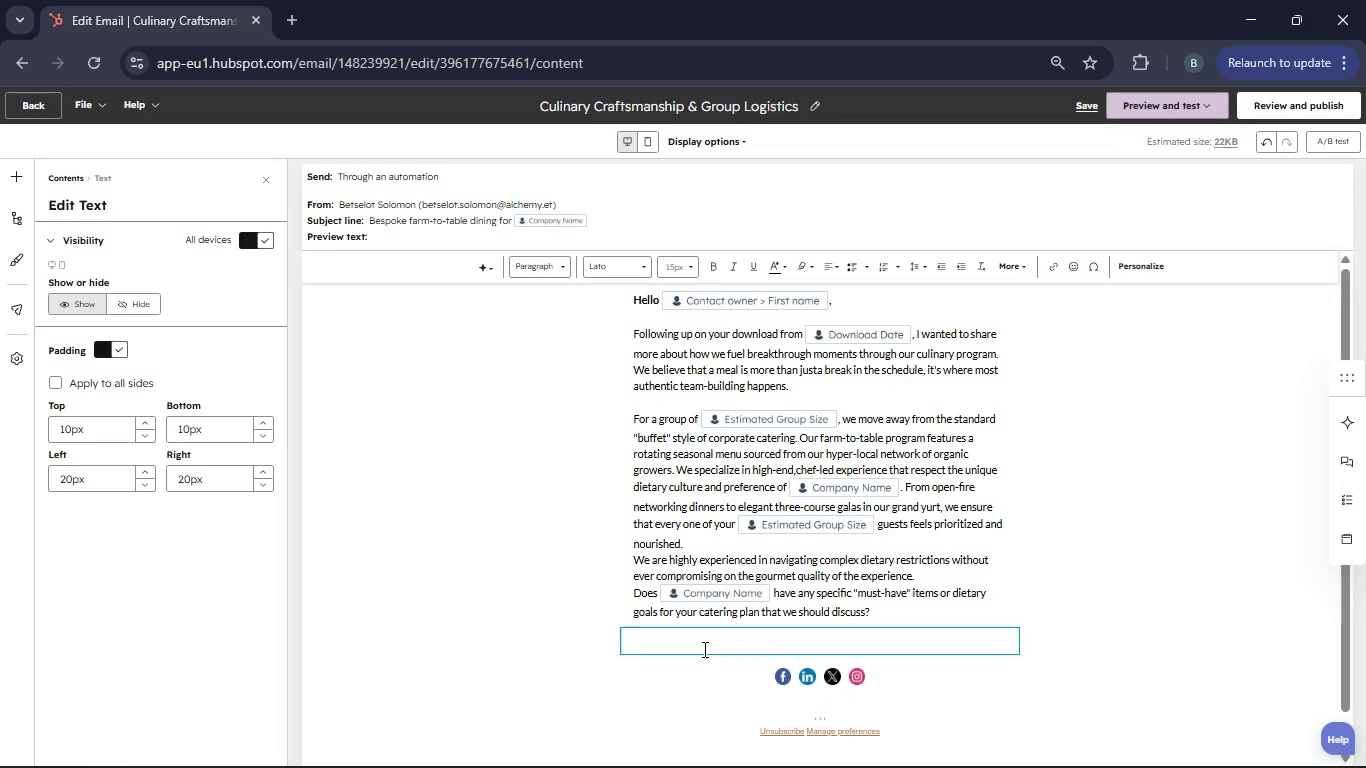 
key(Enter)
 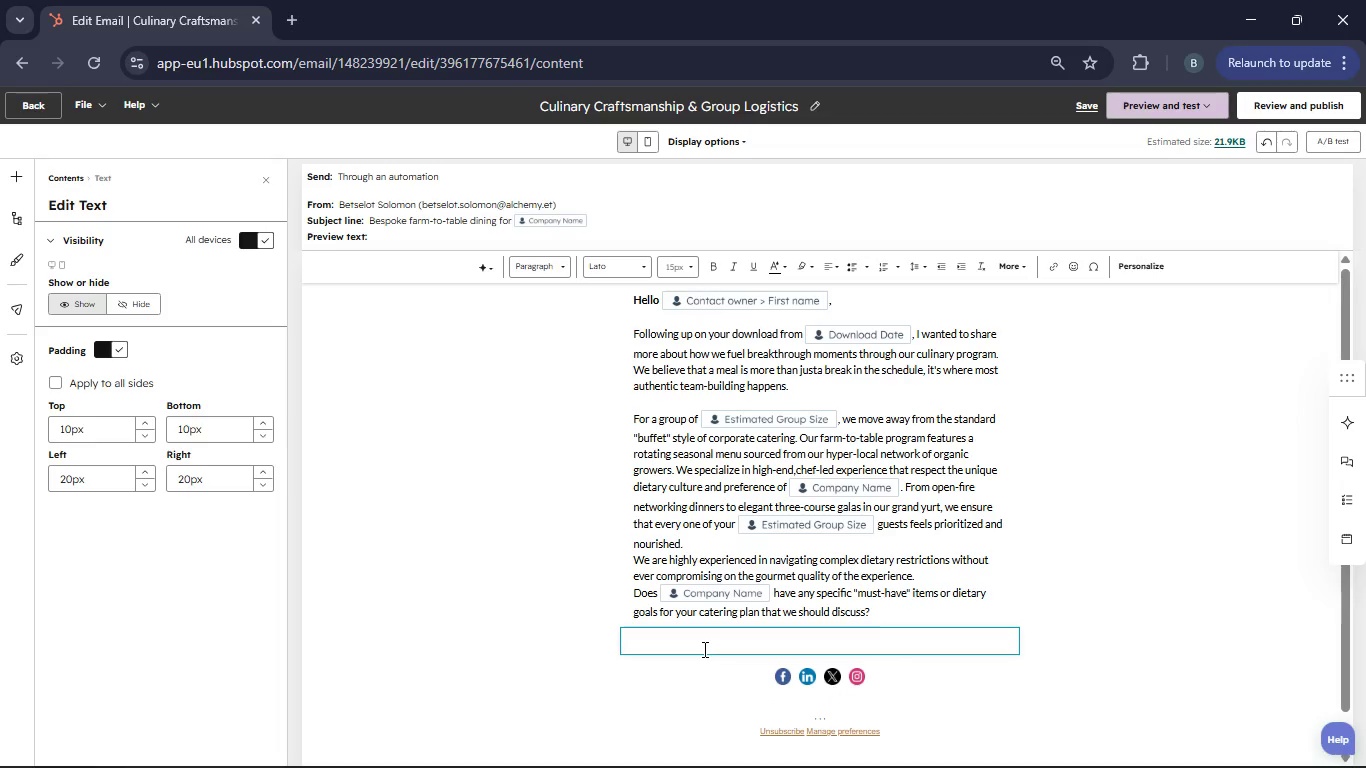 
type(Best regards,)
 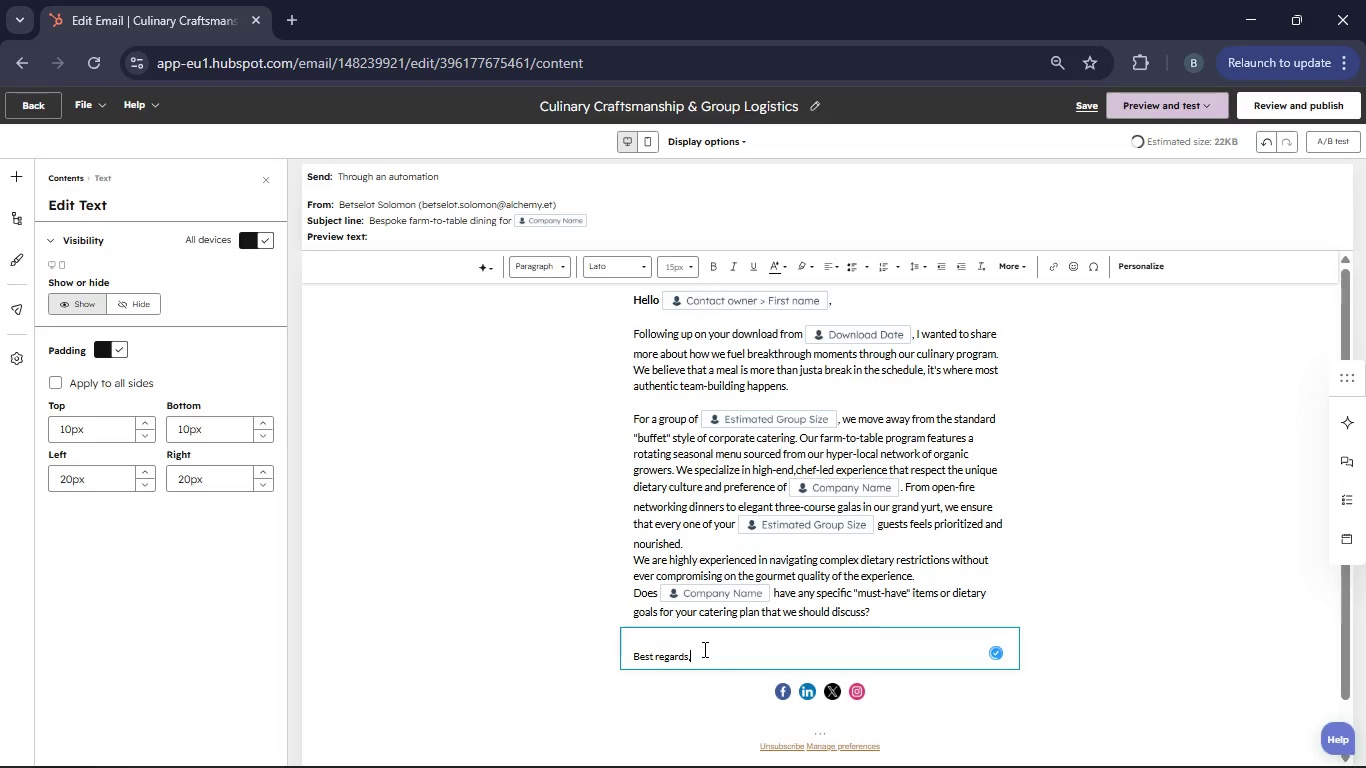 
key(Enter)
 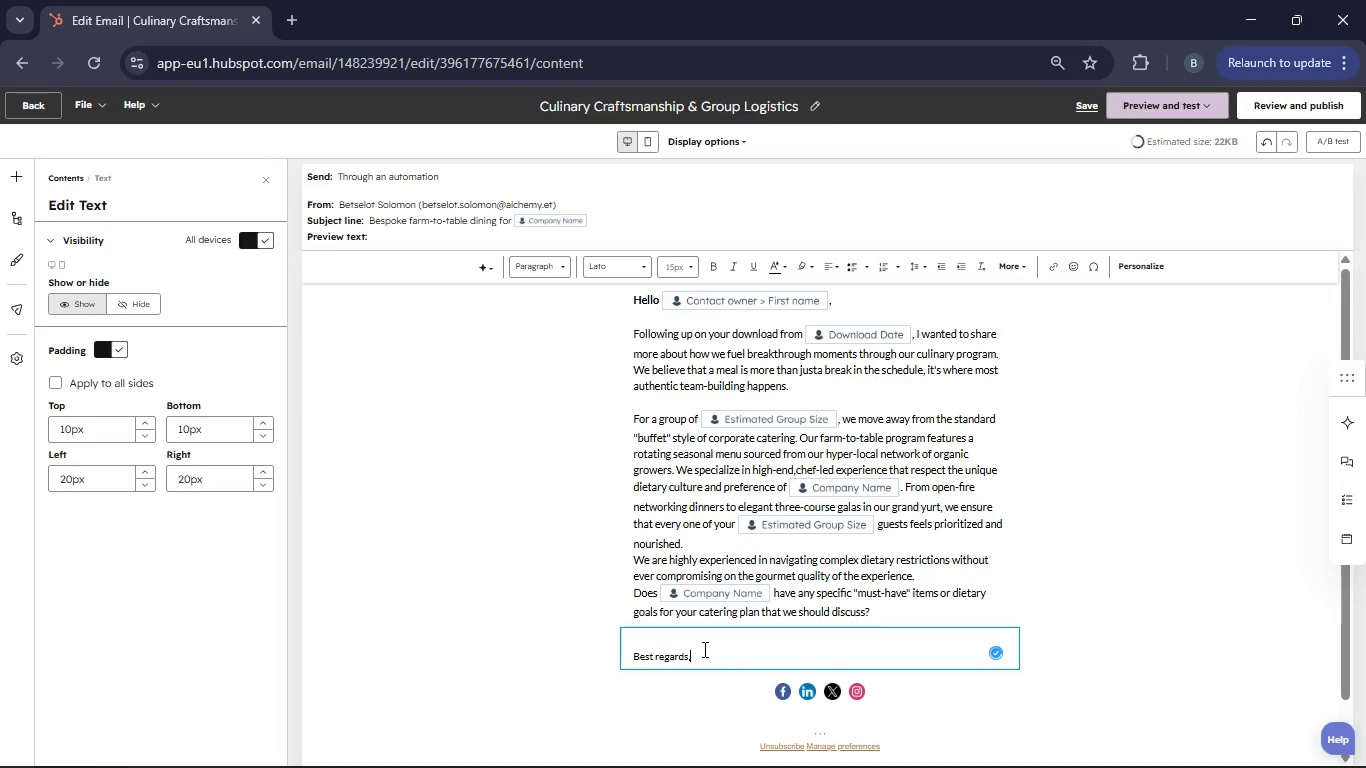 
type(The Highland Grove Team)
 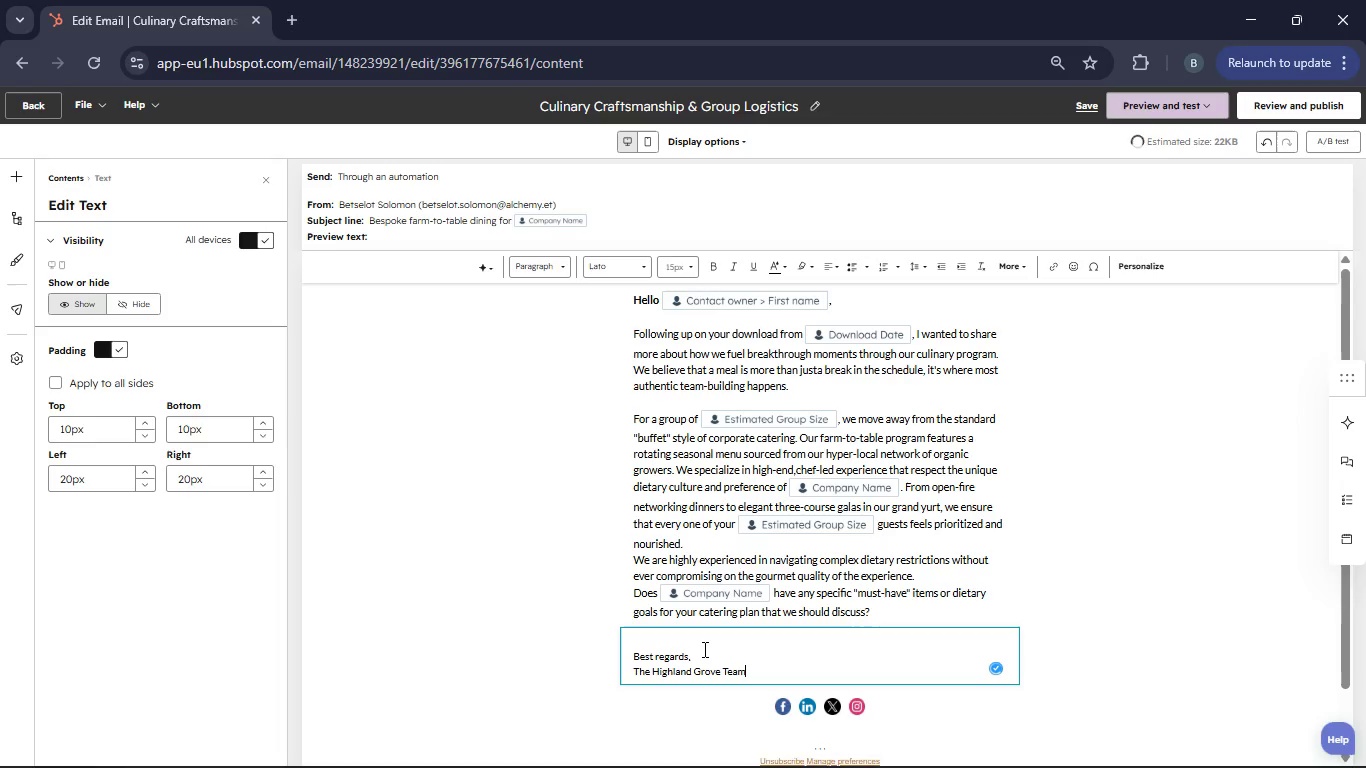 
left_click_drag(start_coordinate=[756, 672], to_coordinate=[612, 653])
 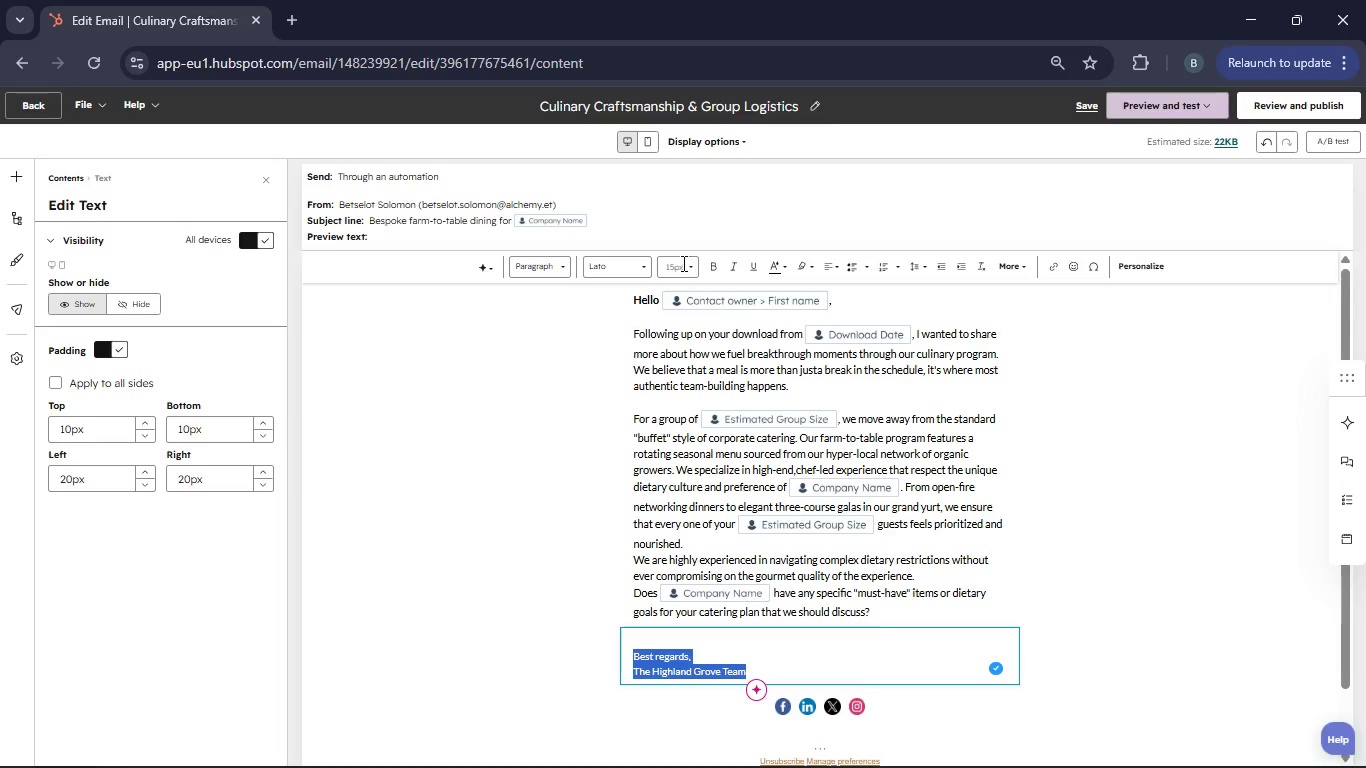 
left_click([683, 263])
 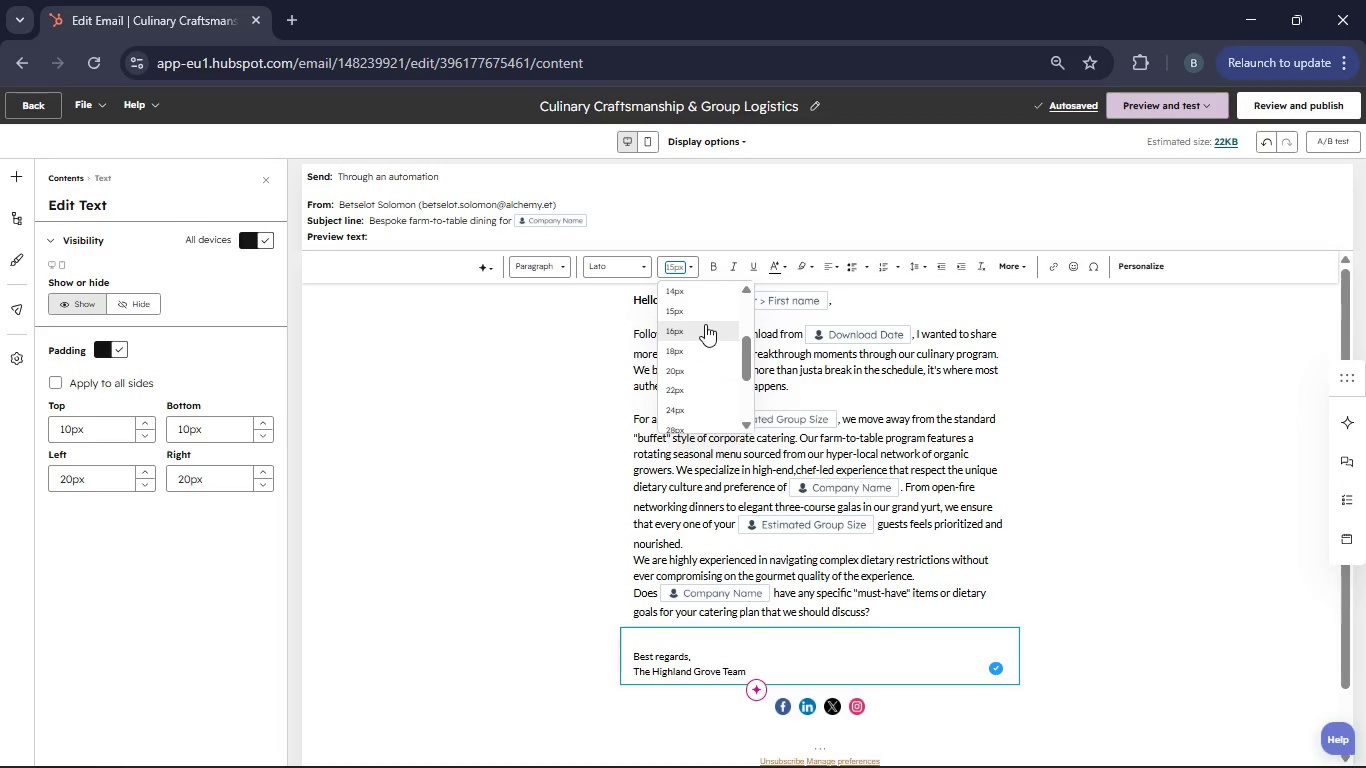 
left_click([705, 324])
 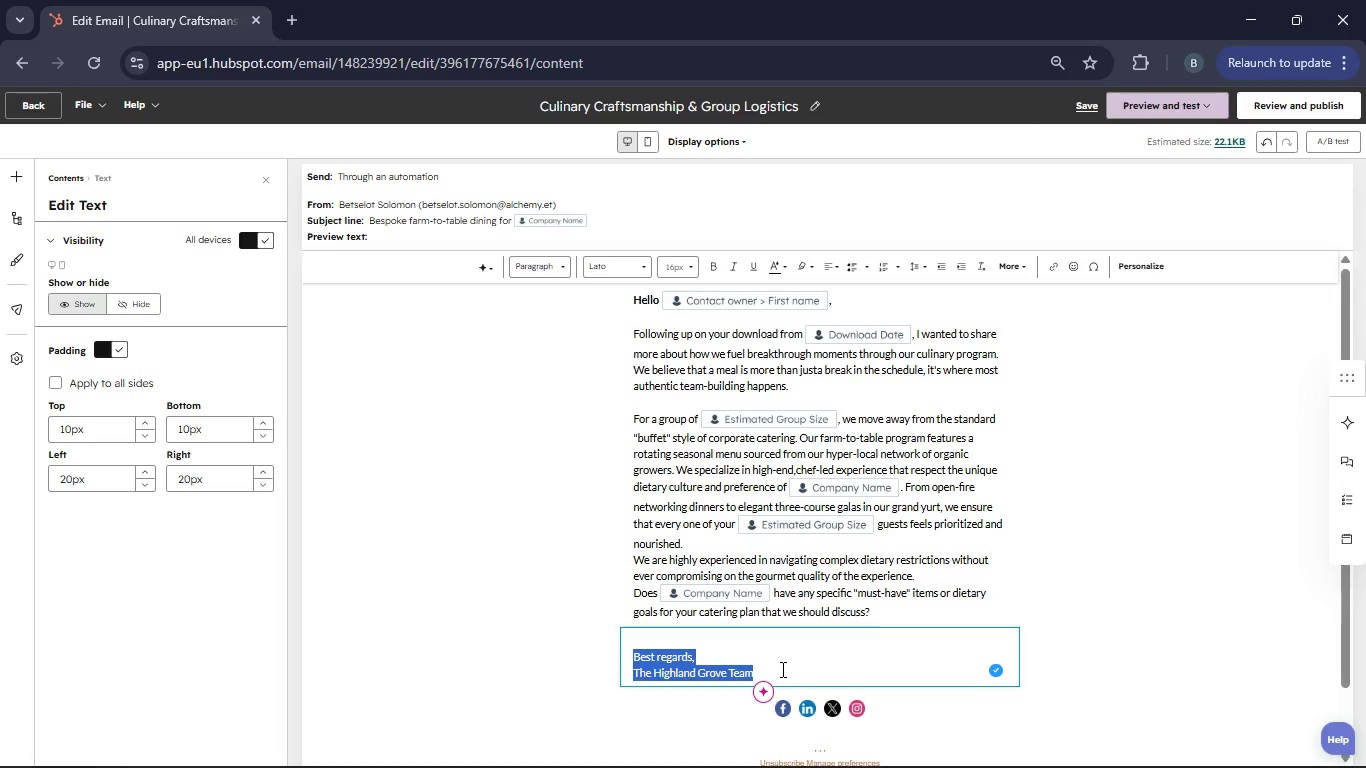 
key(Shift+ShiftRight)
 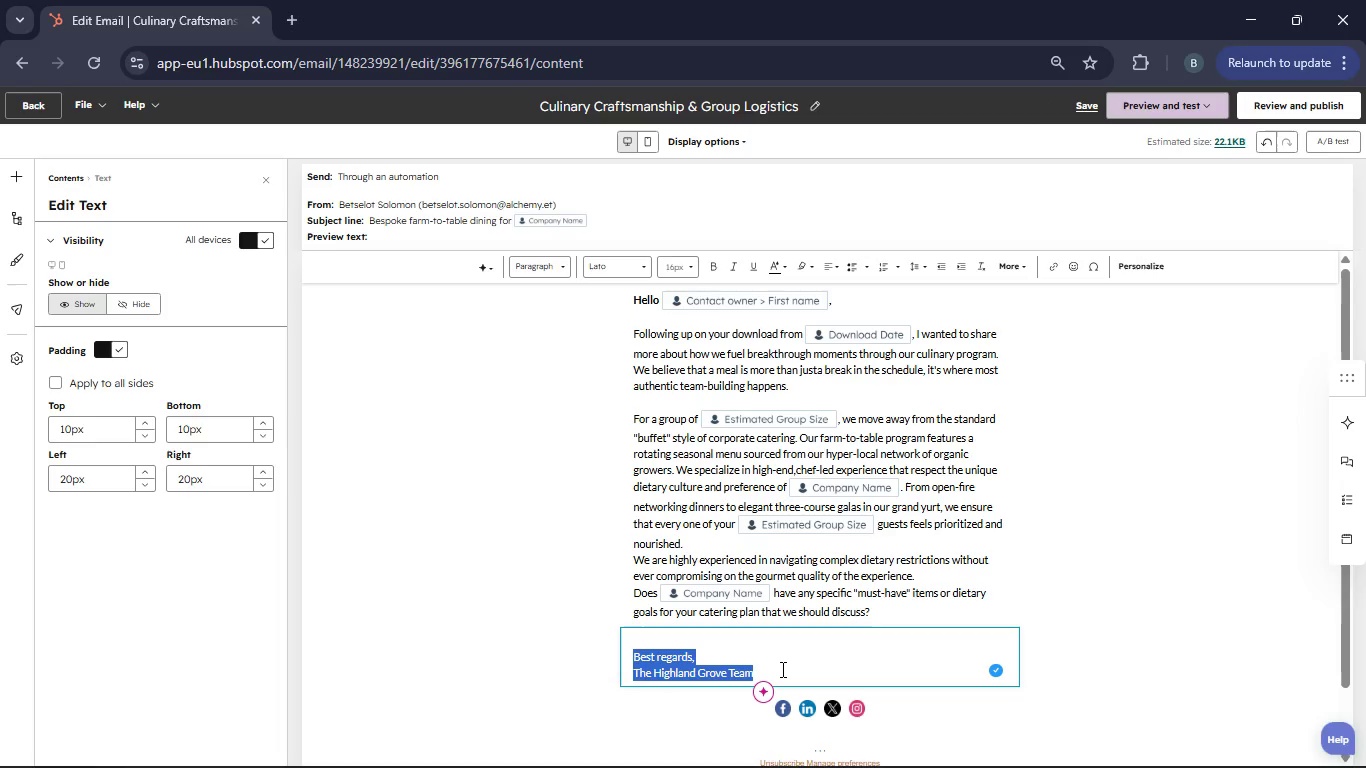 
key(Shift+ArrowDown)
 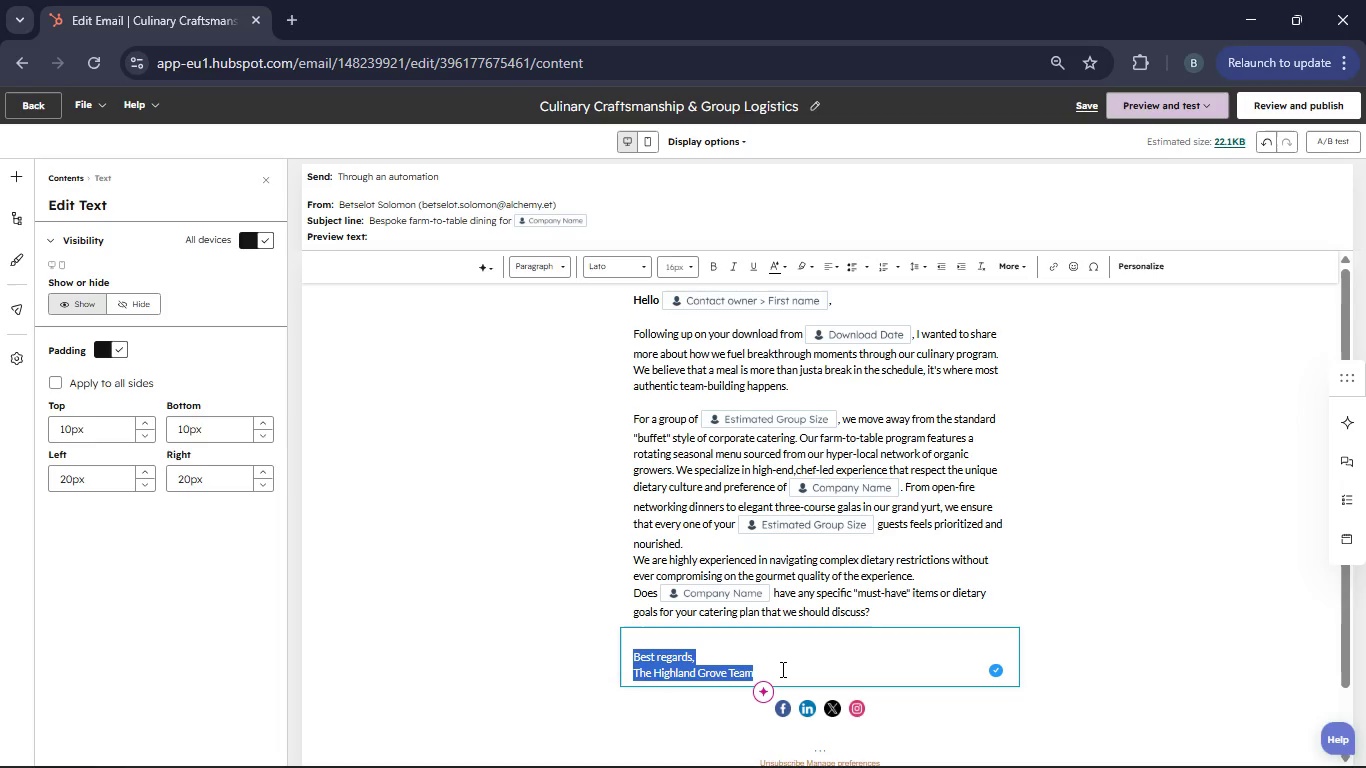 
left_click([781, 669])
 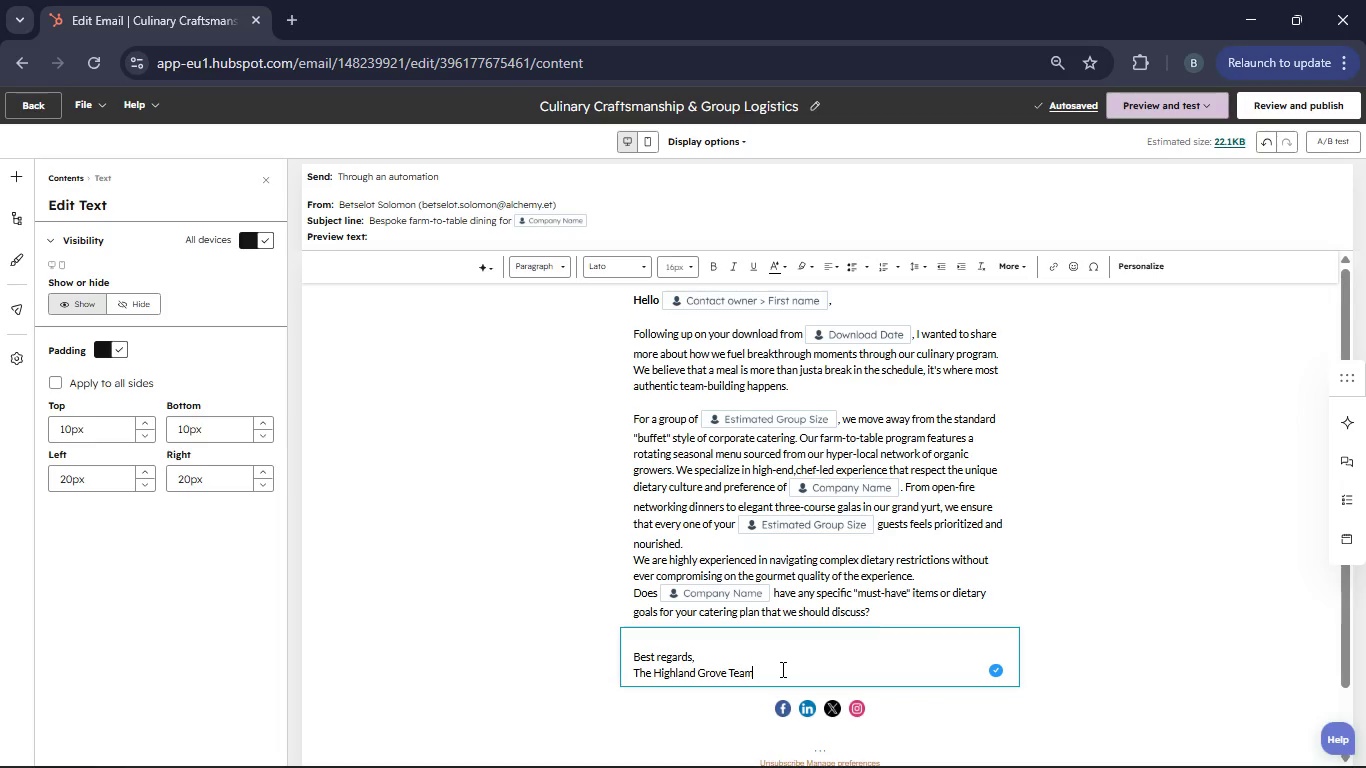 
left_click_drag(start_coordinate=[781, 669], to_coordinate=[627, 663])
 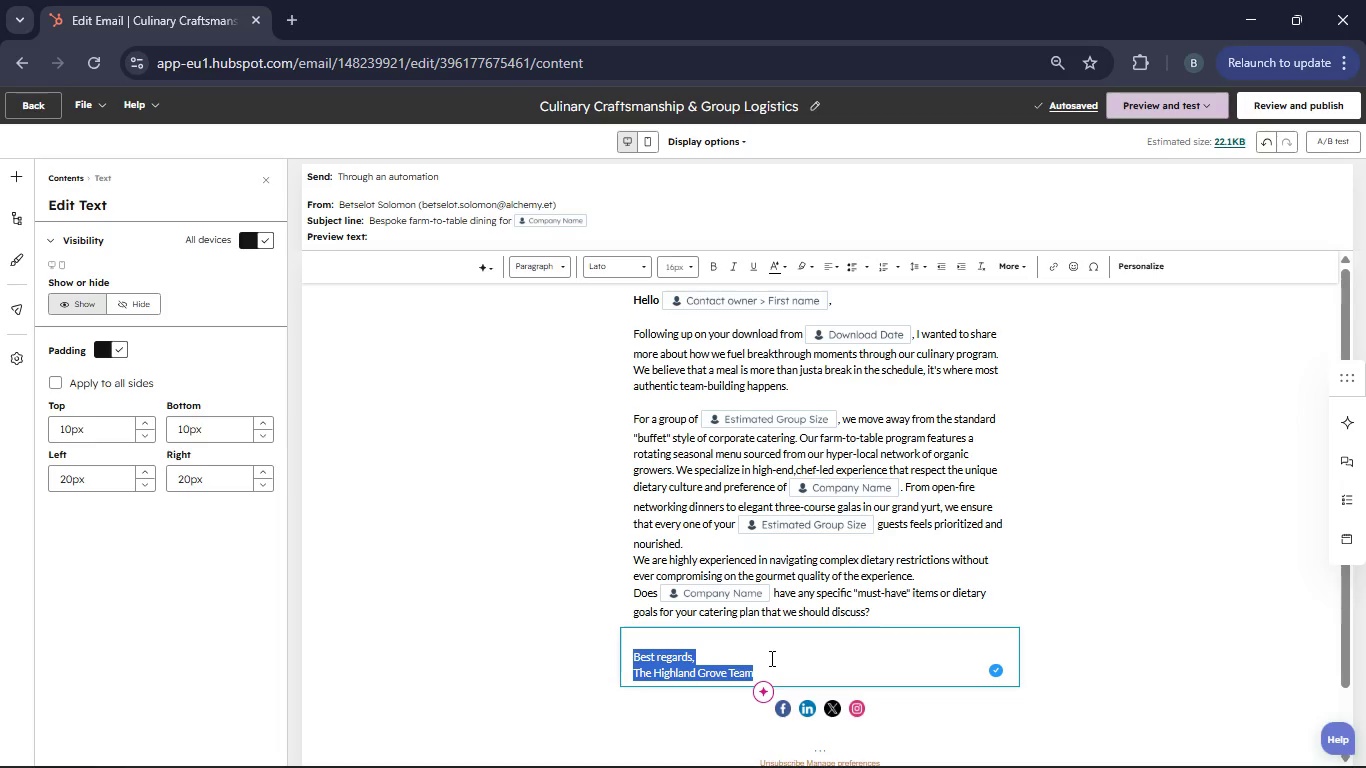 
left_click([772, 665])
 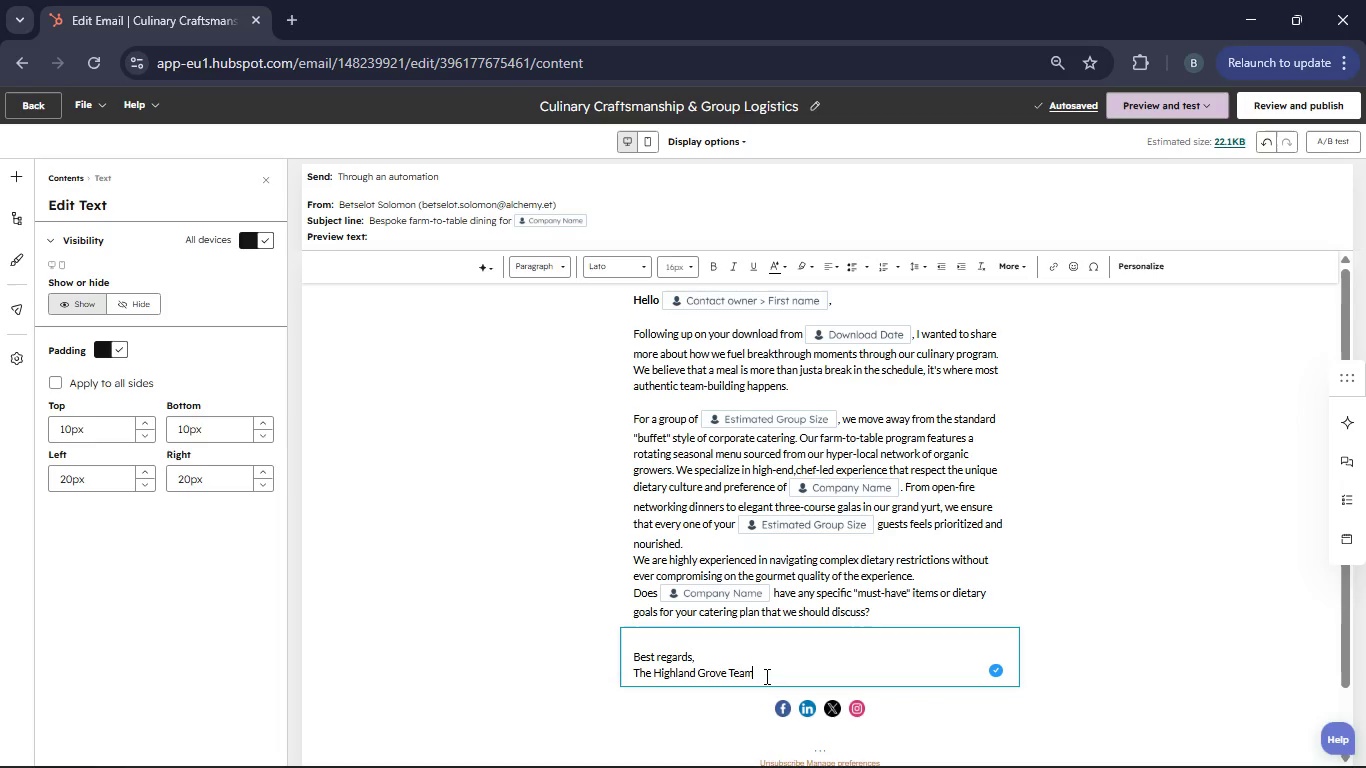 
left_click_drag(start_coordinate=[765, 676], to_coordinate=[620, 674])
 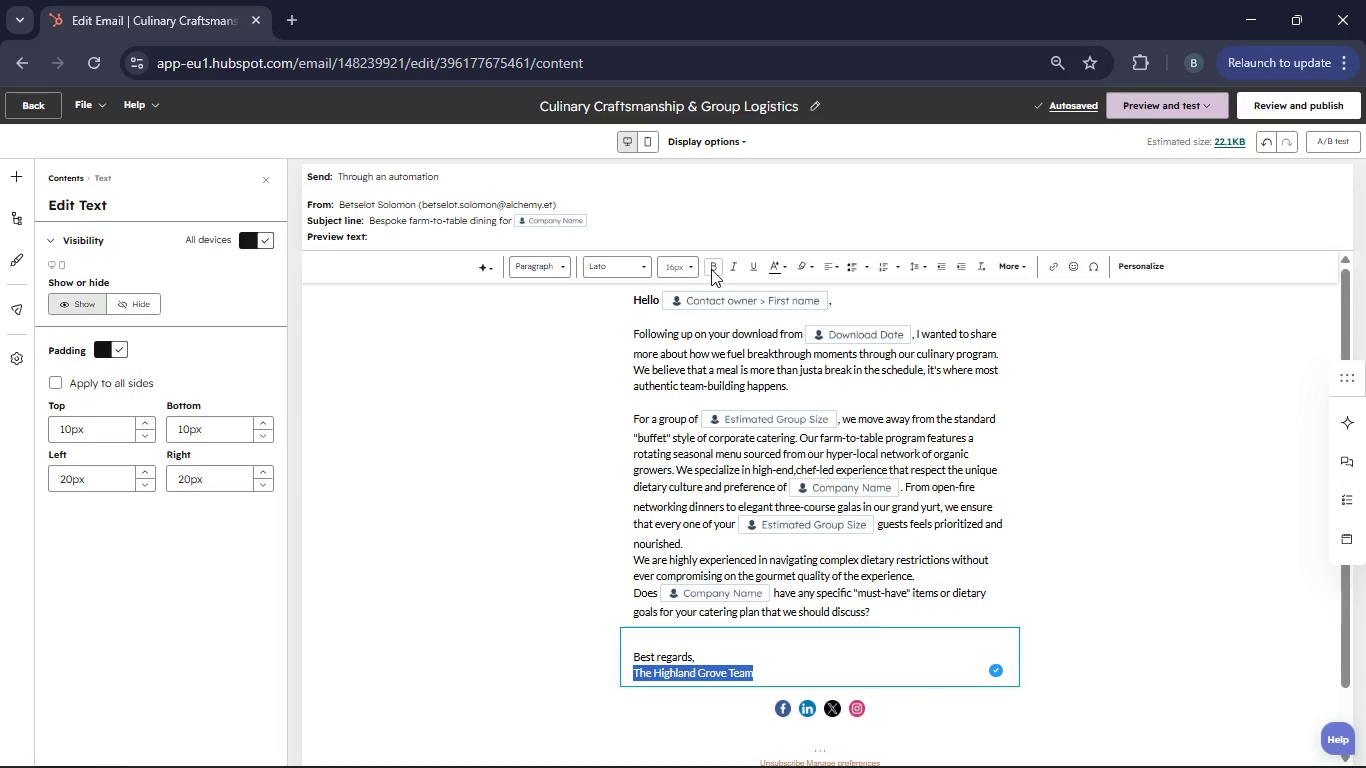 
left_click([713, 269])
 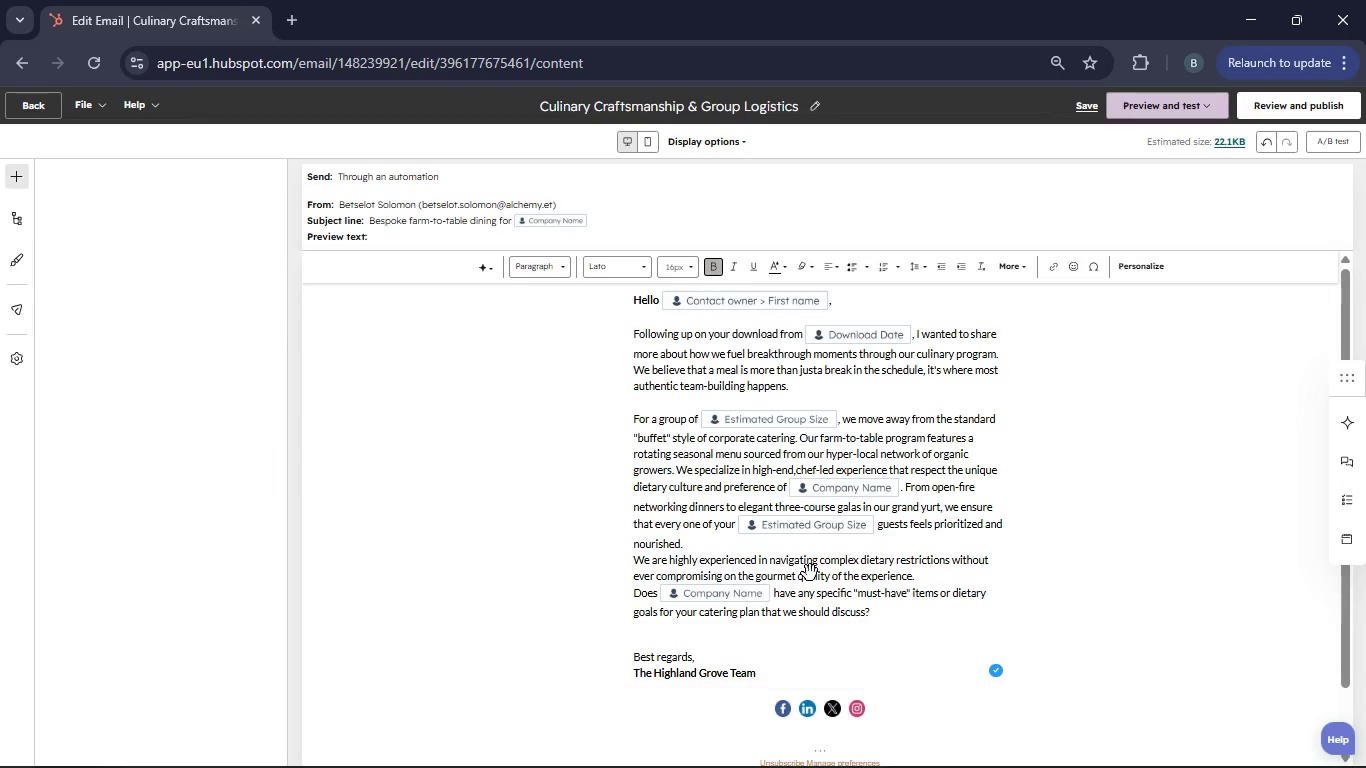 
left_click([876, 607])
 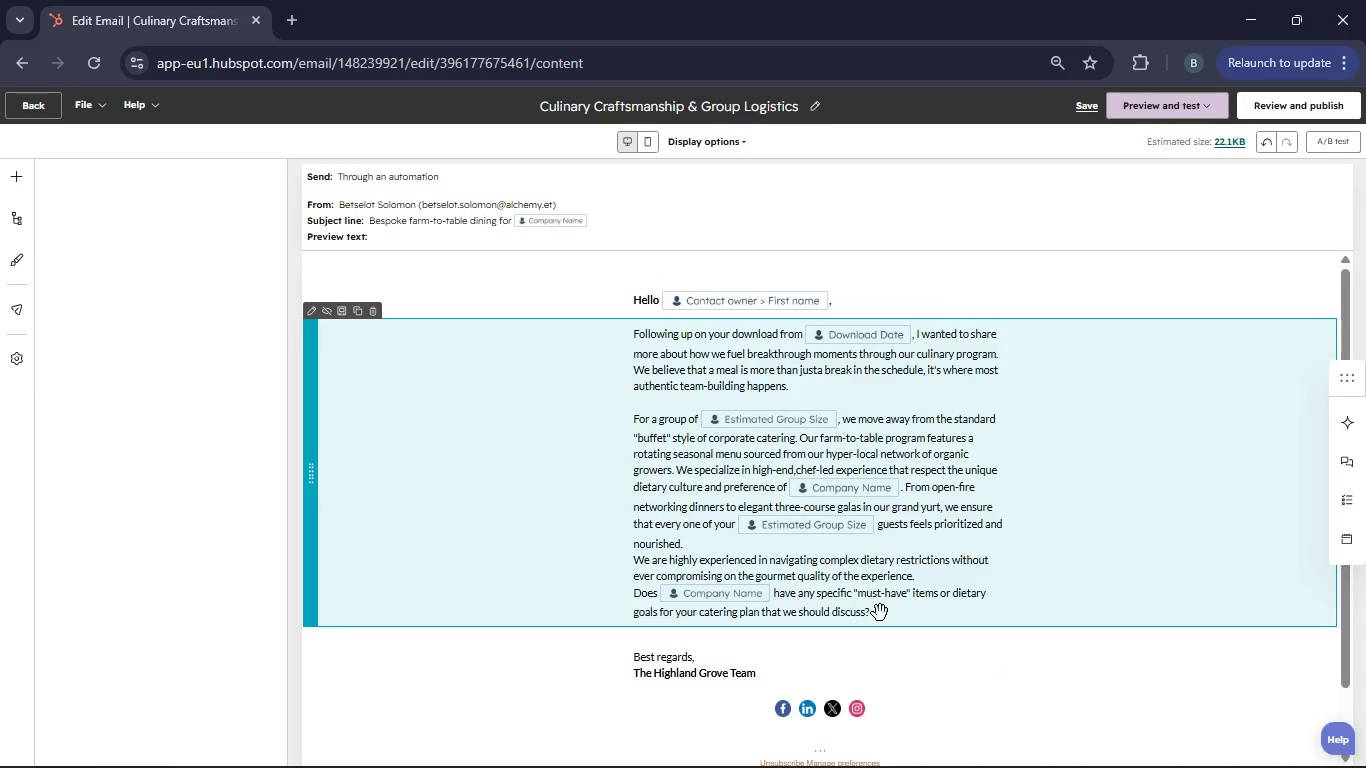 
left_click_drag(start_coordinate=[880, 618], to_coordinate=[610, 318])
 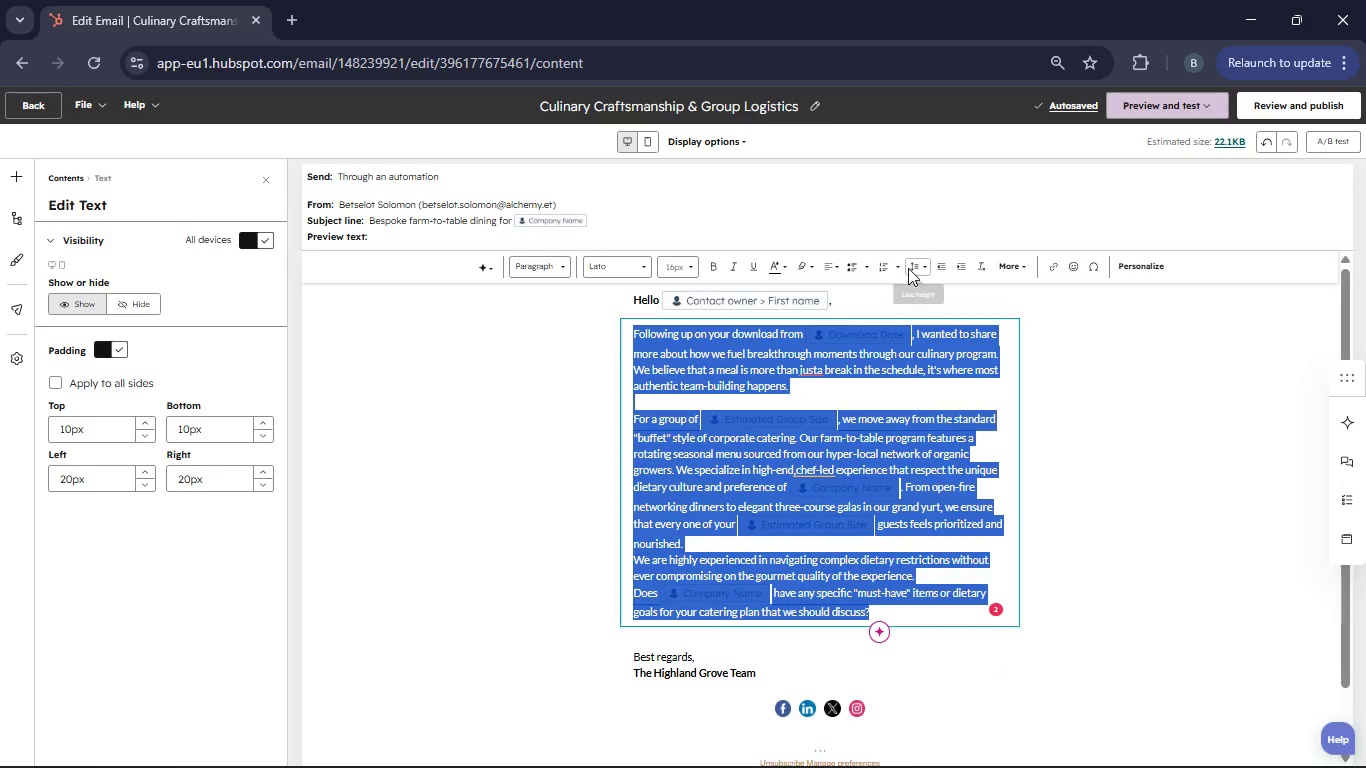 
left_click([911, 268])
 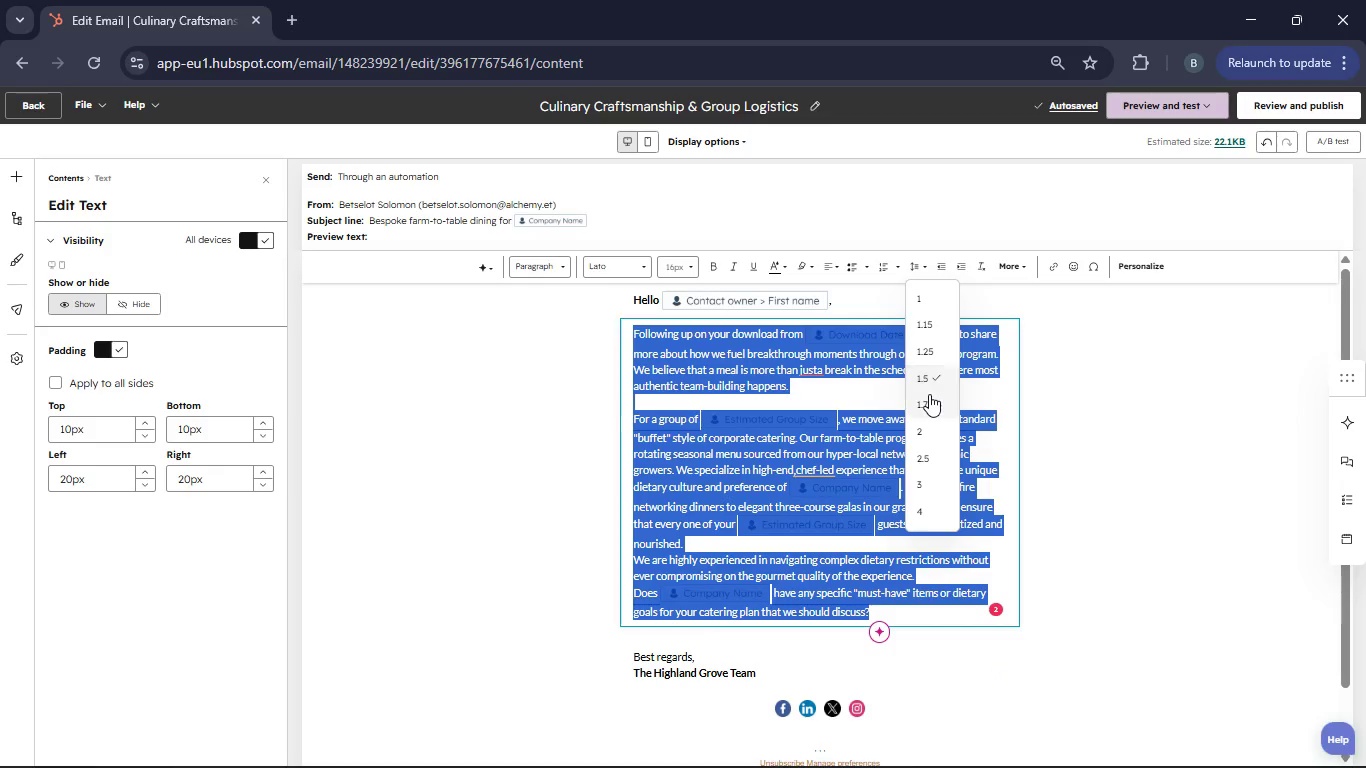 
left_click([929, 394])
 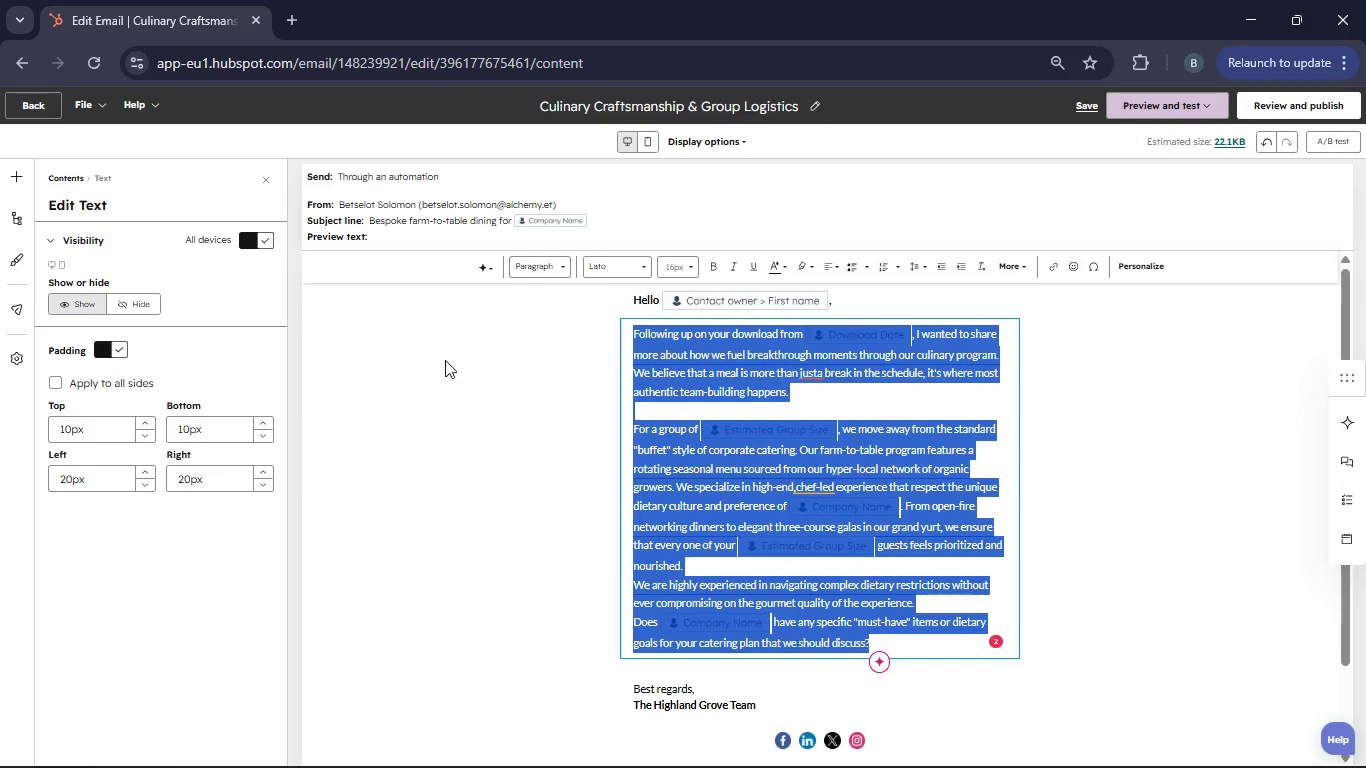 
left_click([445, 360])
 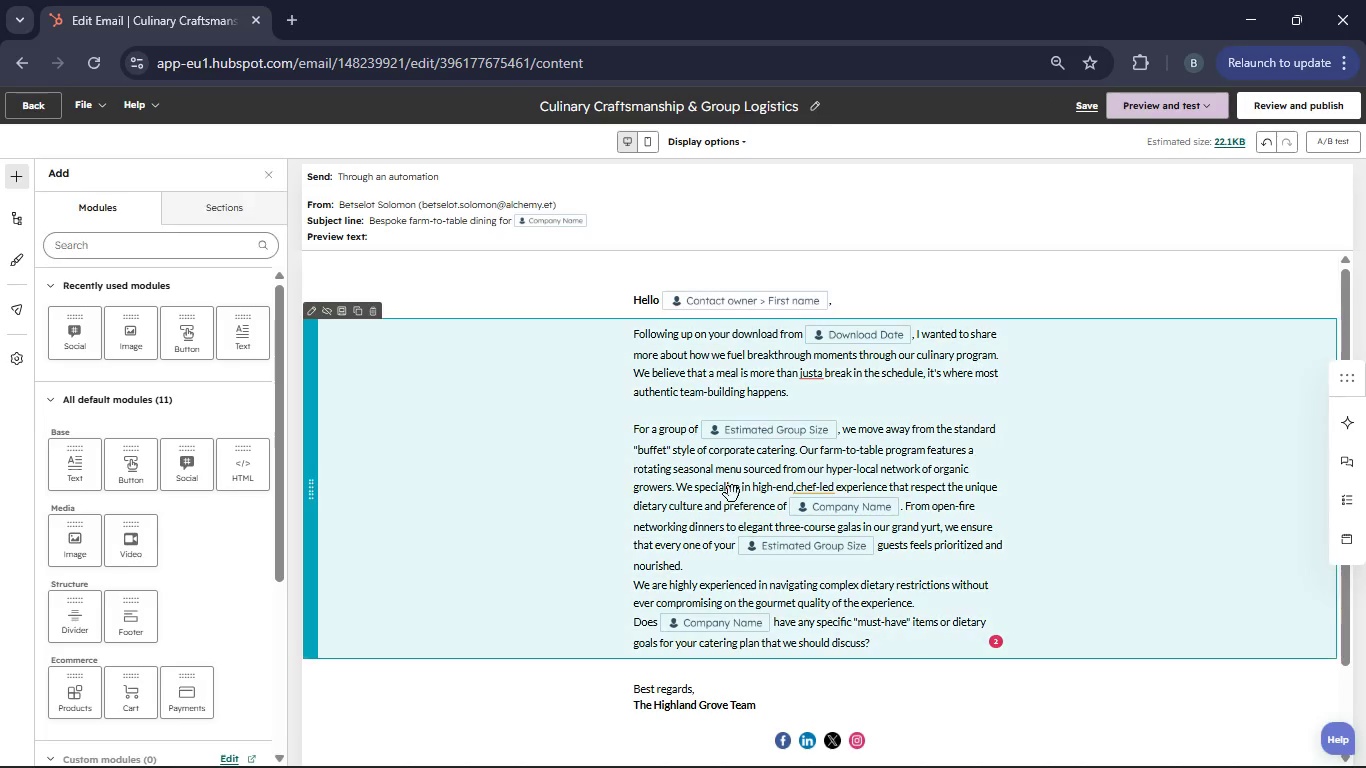 
left_click([751, 463])
 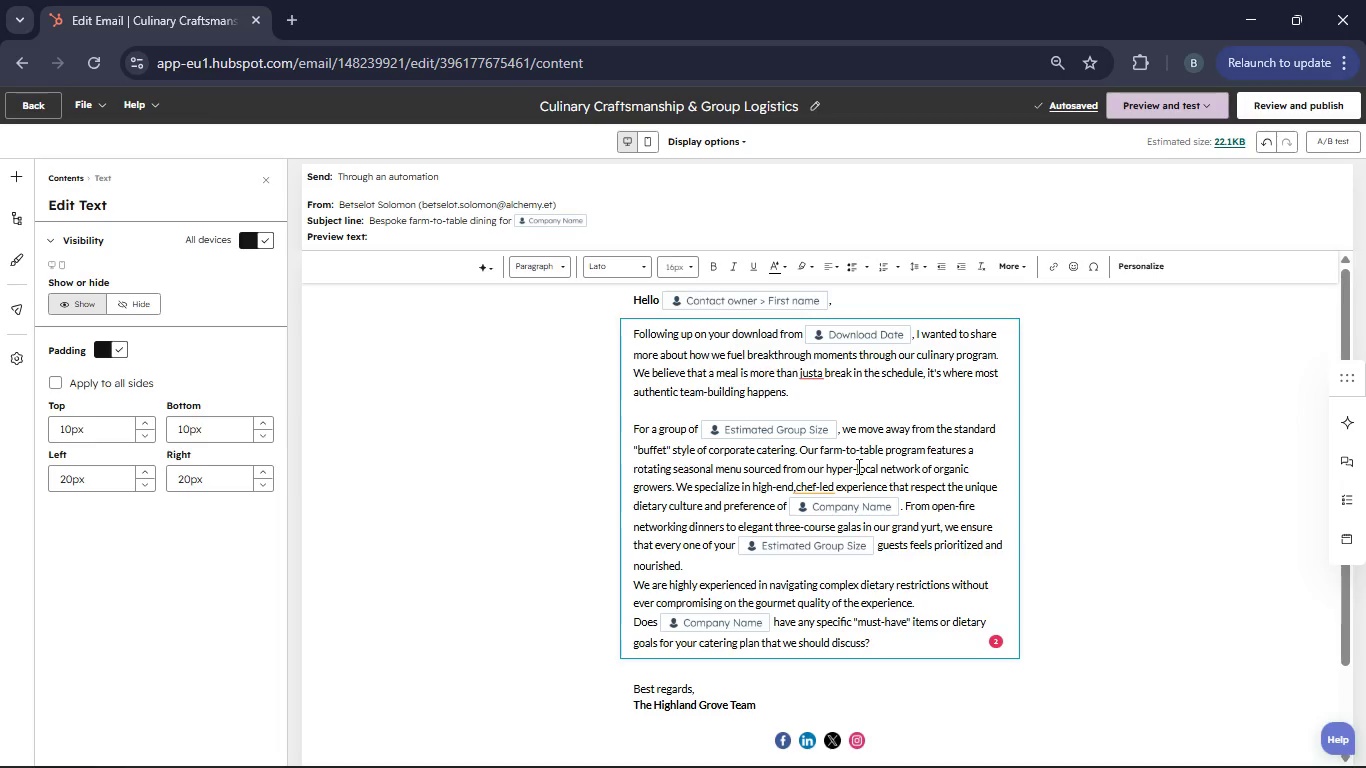 
scroll: coordinate [735, 499], scroll_direction: up, amount: 4.0
 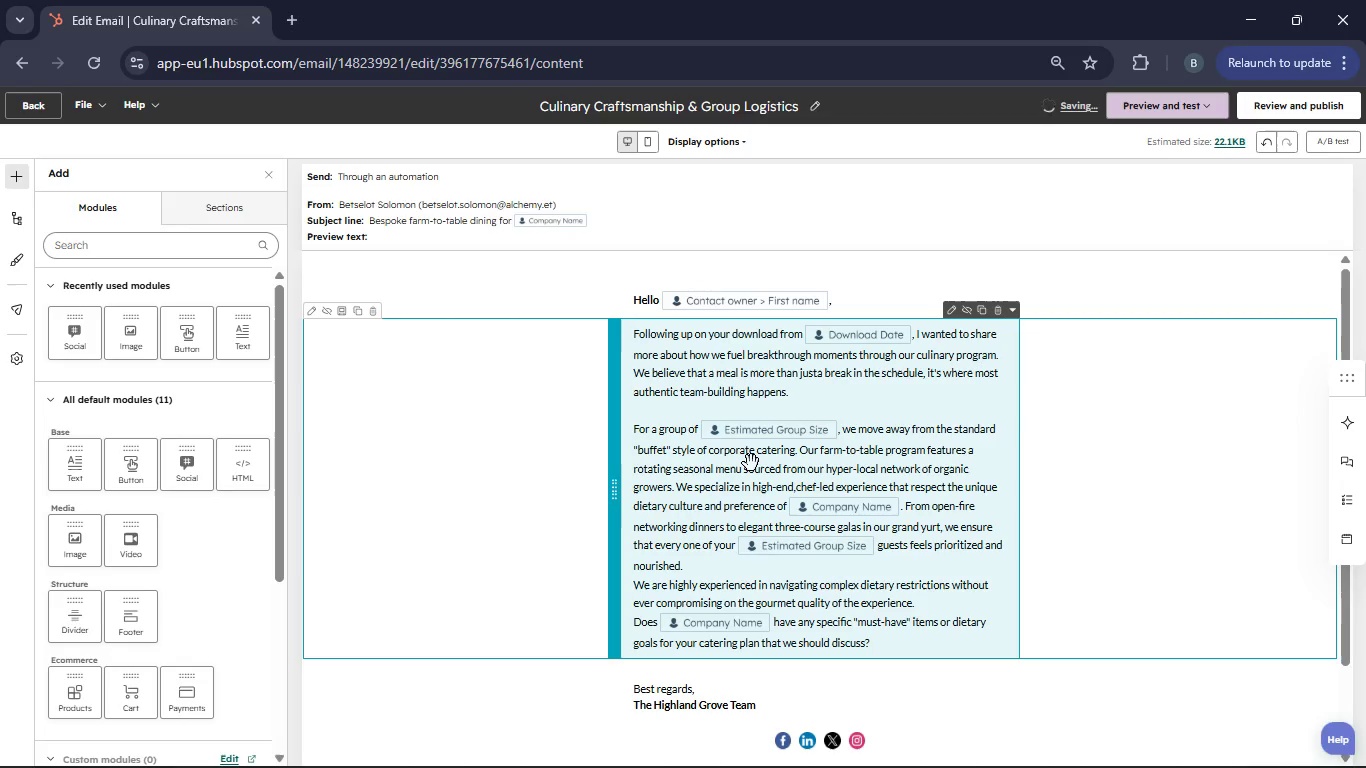 
left_click([813, 484])
 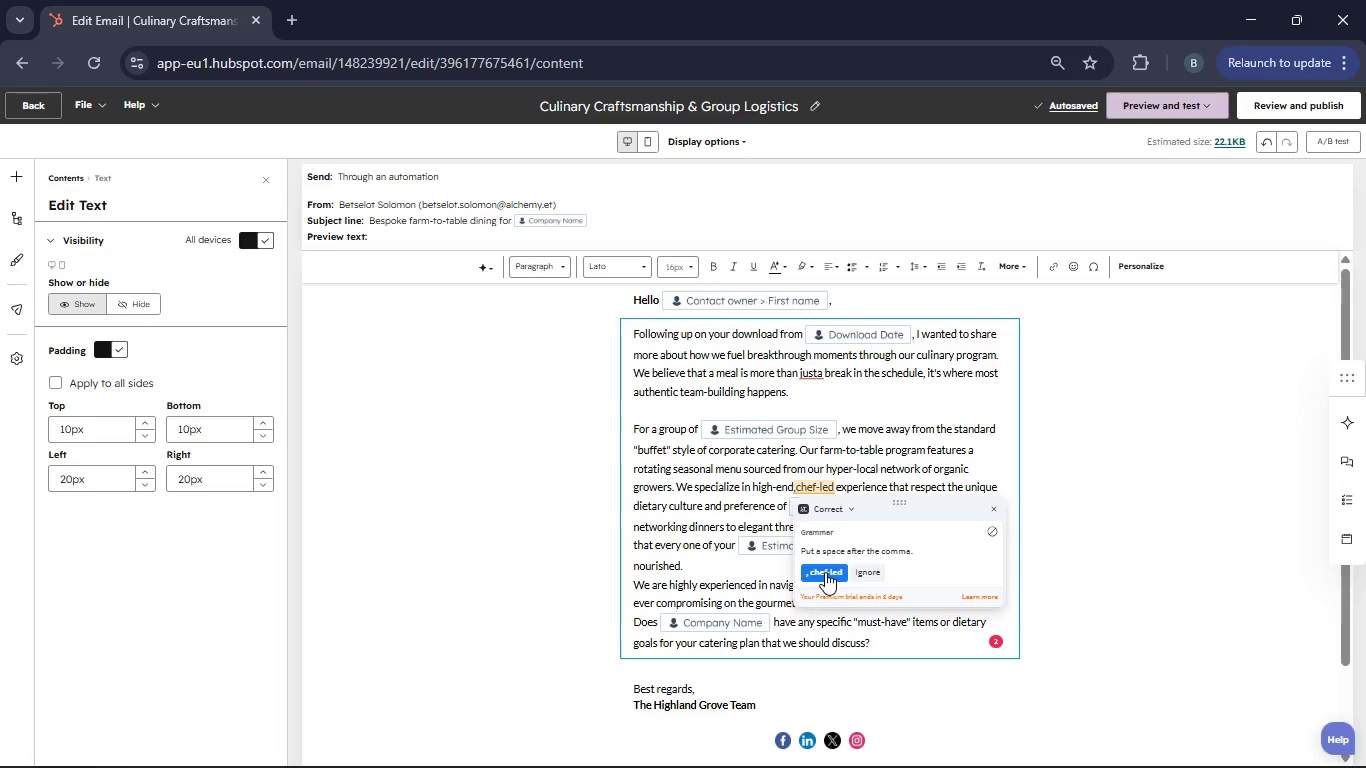 
left_click([825, 572])
 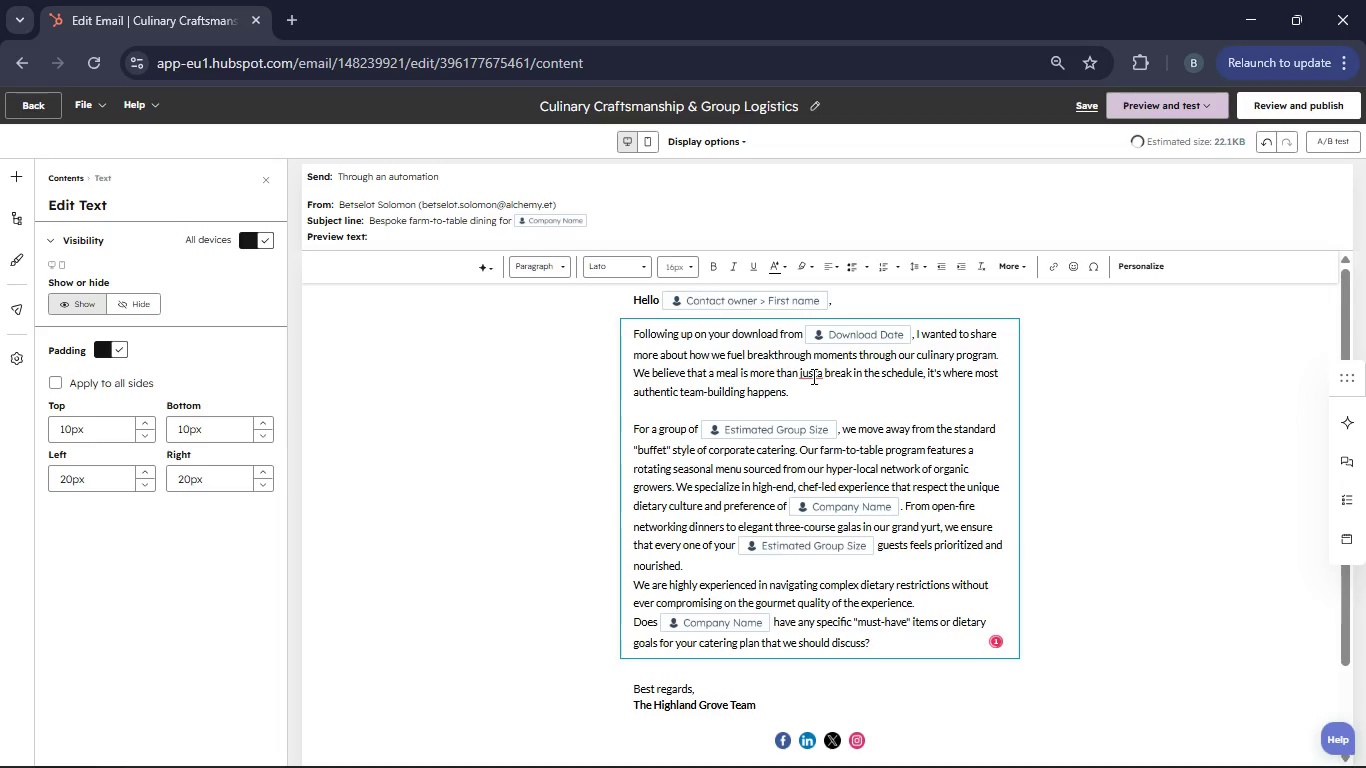 
left_click([812, 376])
 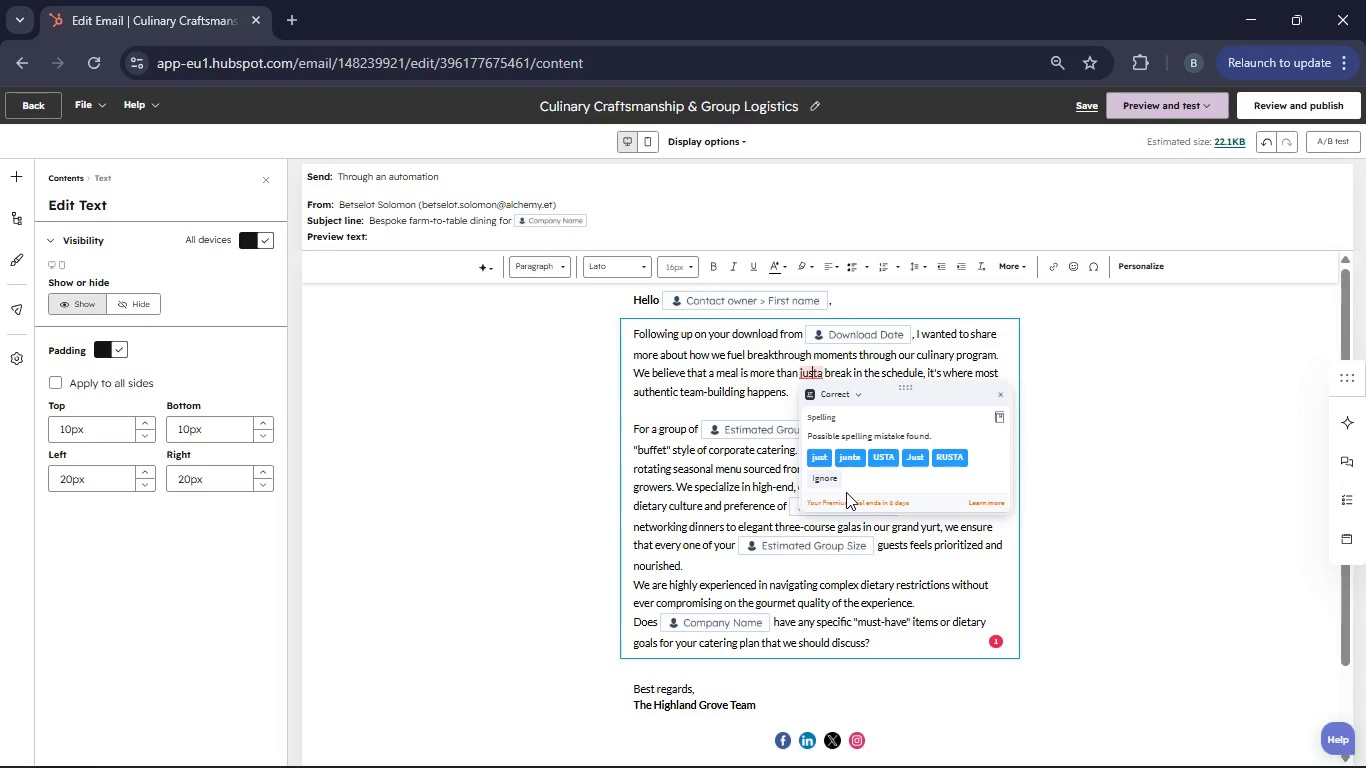 
left_click([766, 390])
 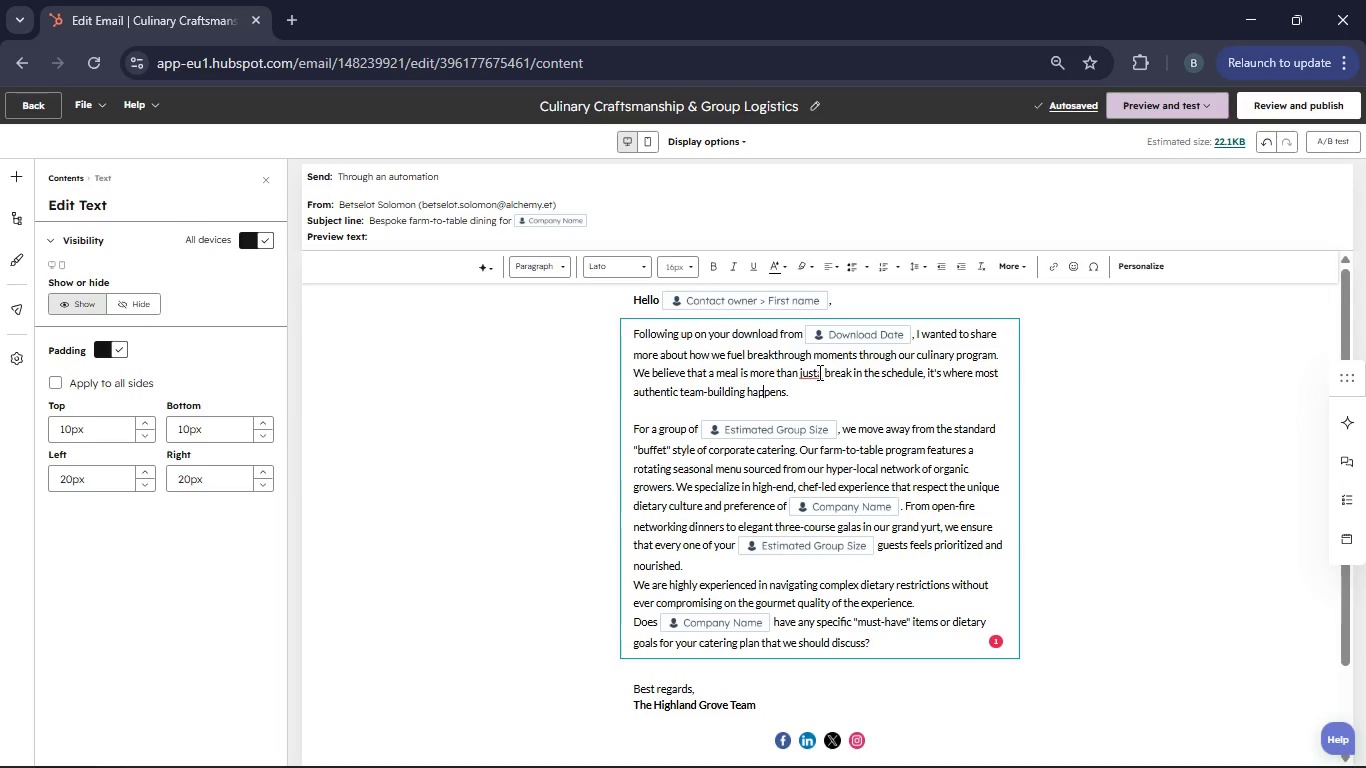 
left_click([817, 372])
 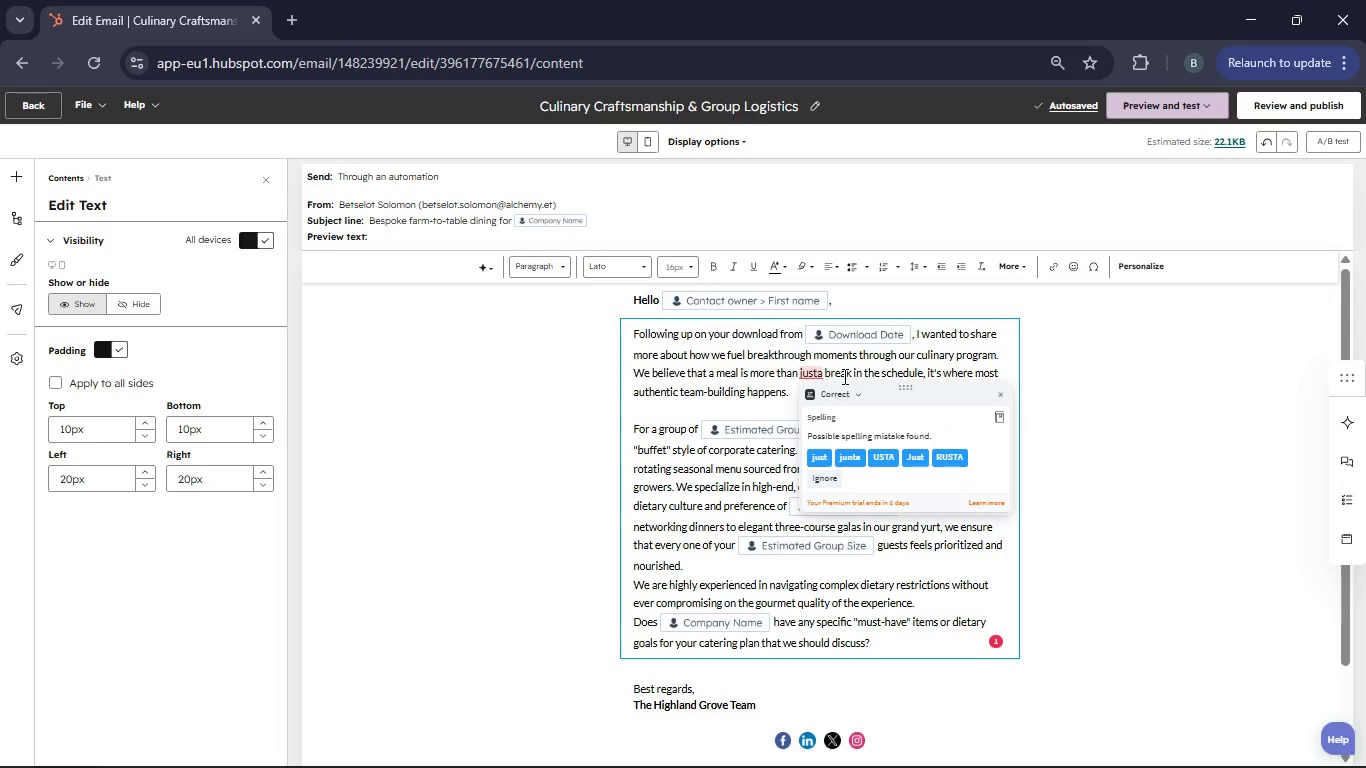 
key(Space)
 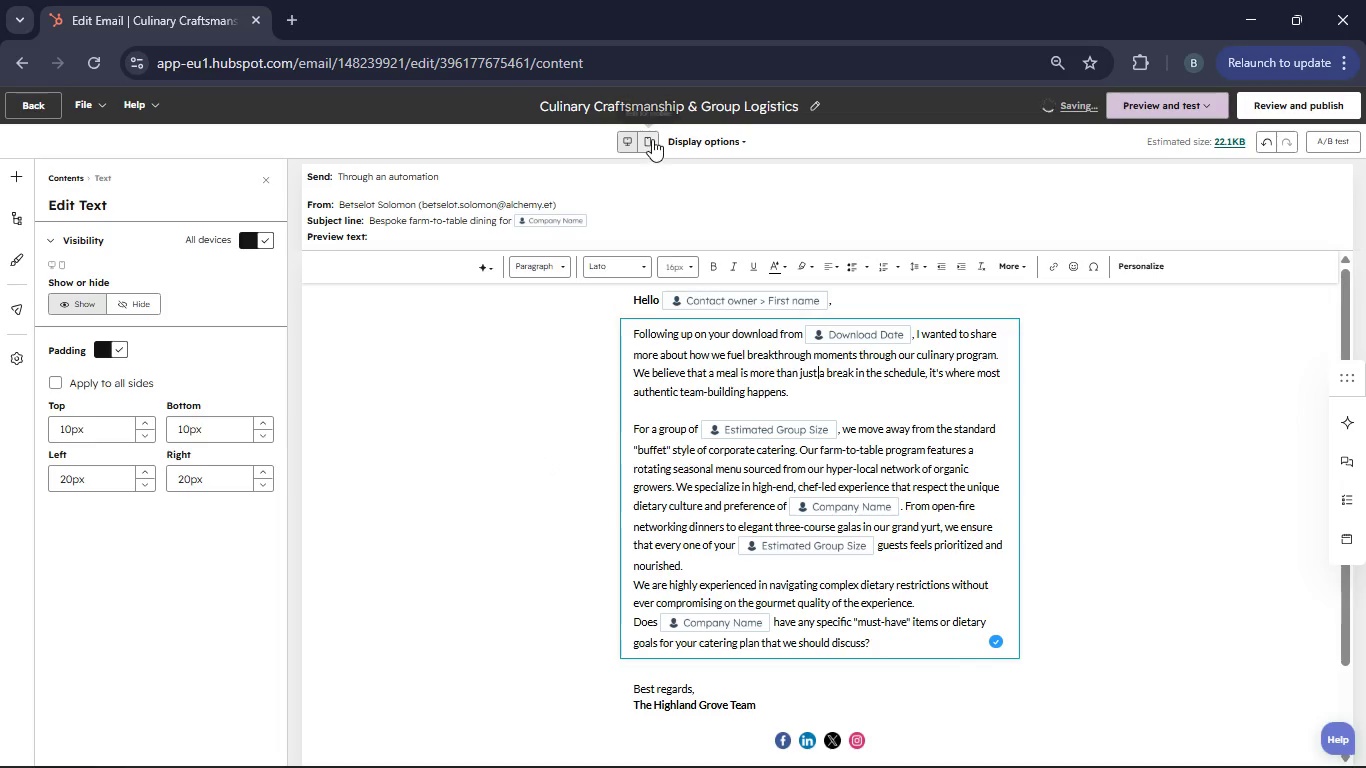 
scroll: coordinate [709, 412], scroll_direction: down, amount: 5.0
 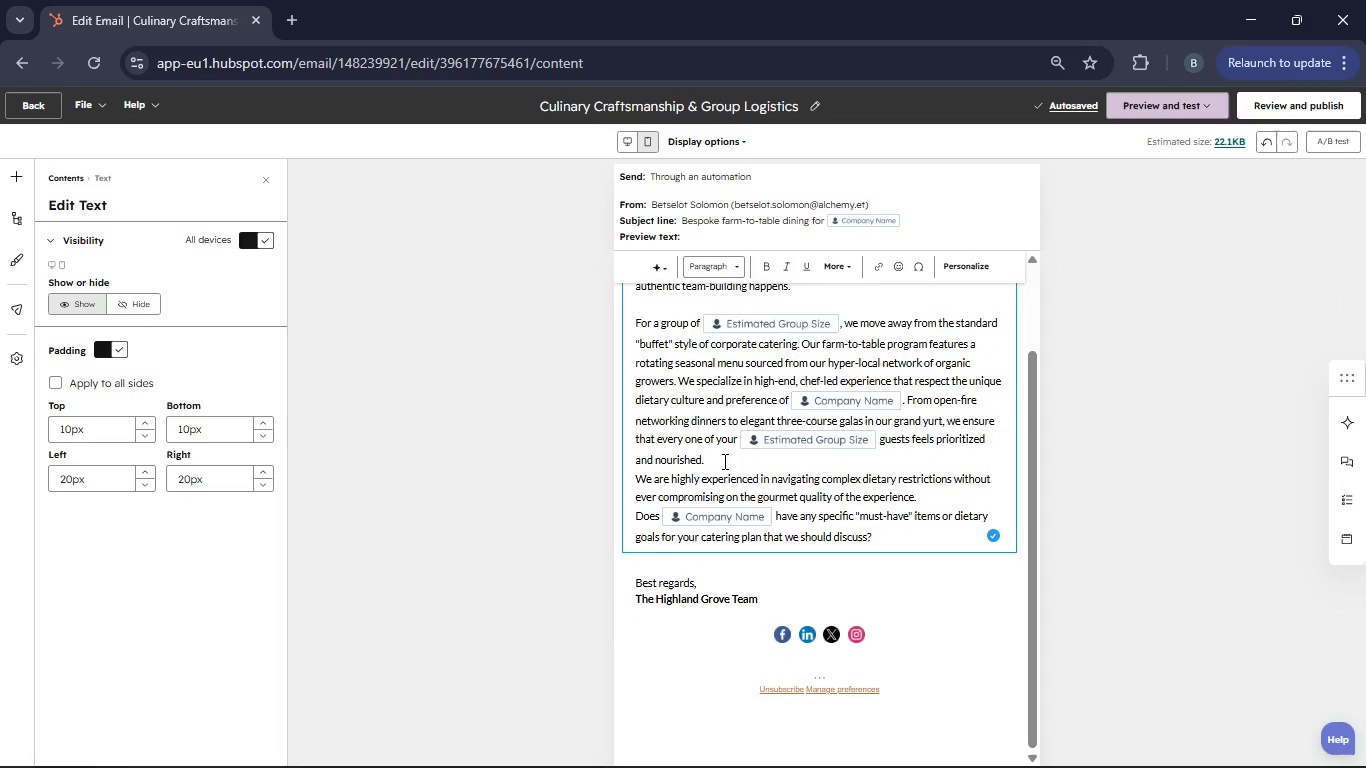 
scroll: coordinate [724, 462], scroll_direction: up, amount: 6.0
 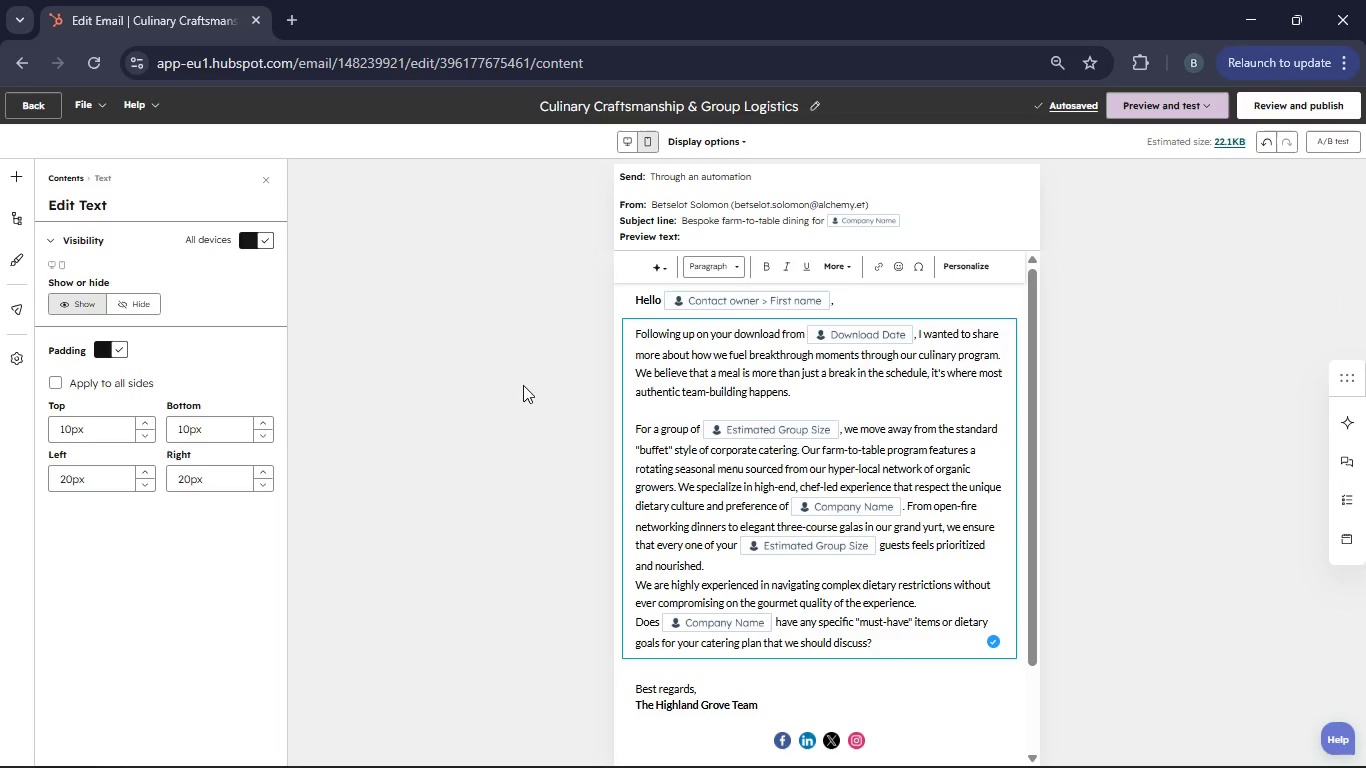 
left_click([523, 385])
 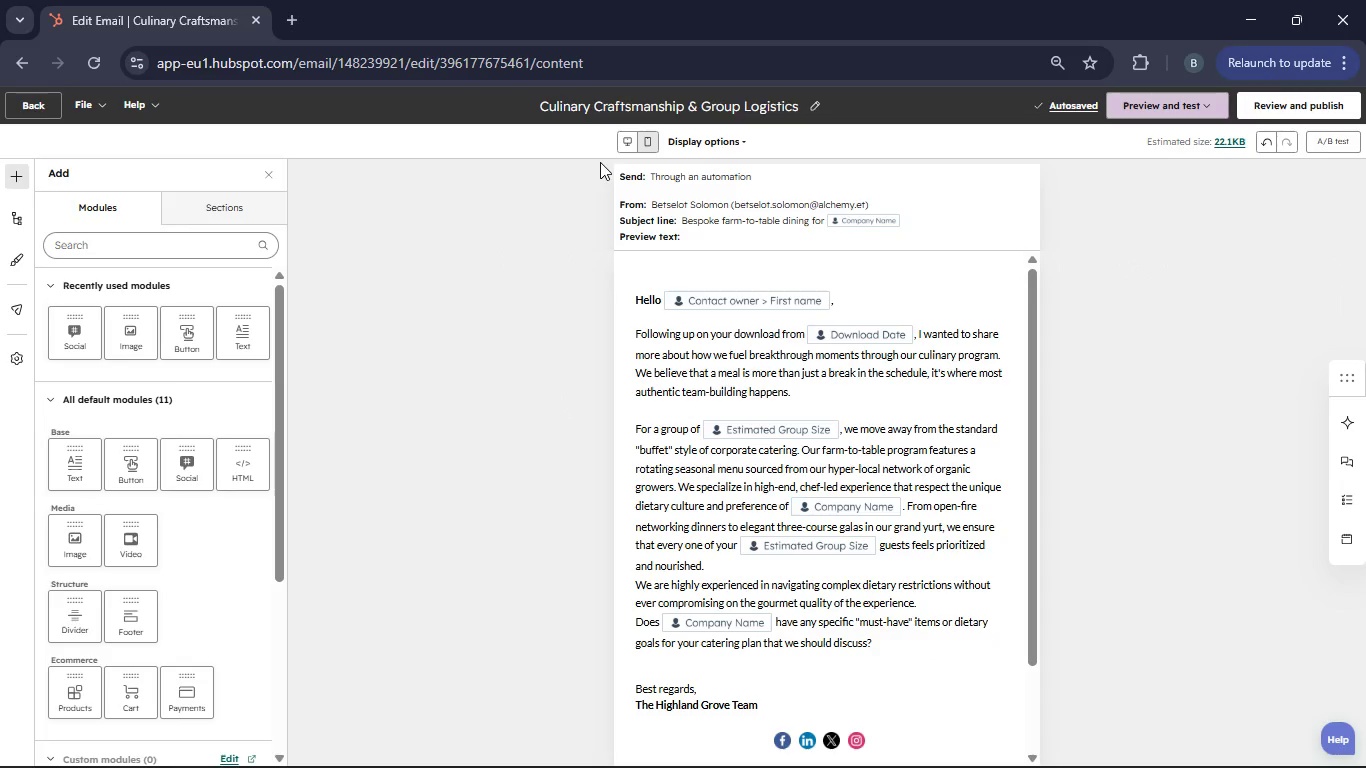 
left_click([621, 143])
 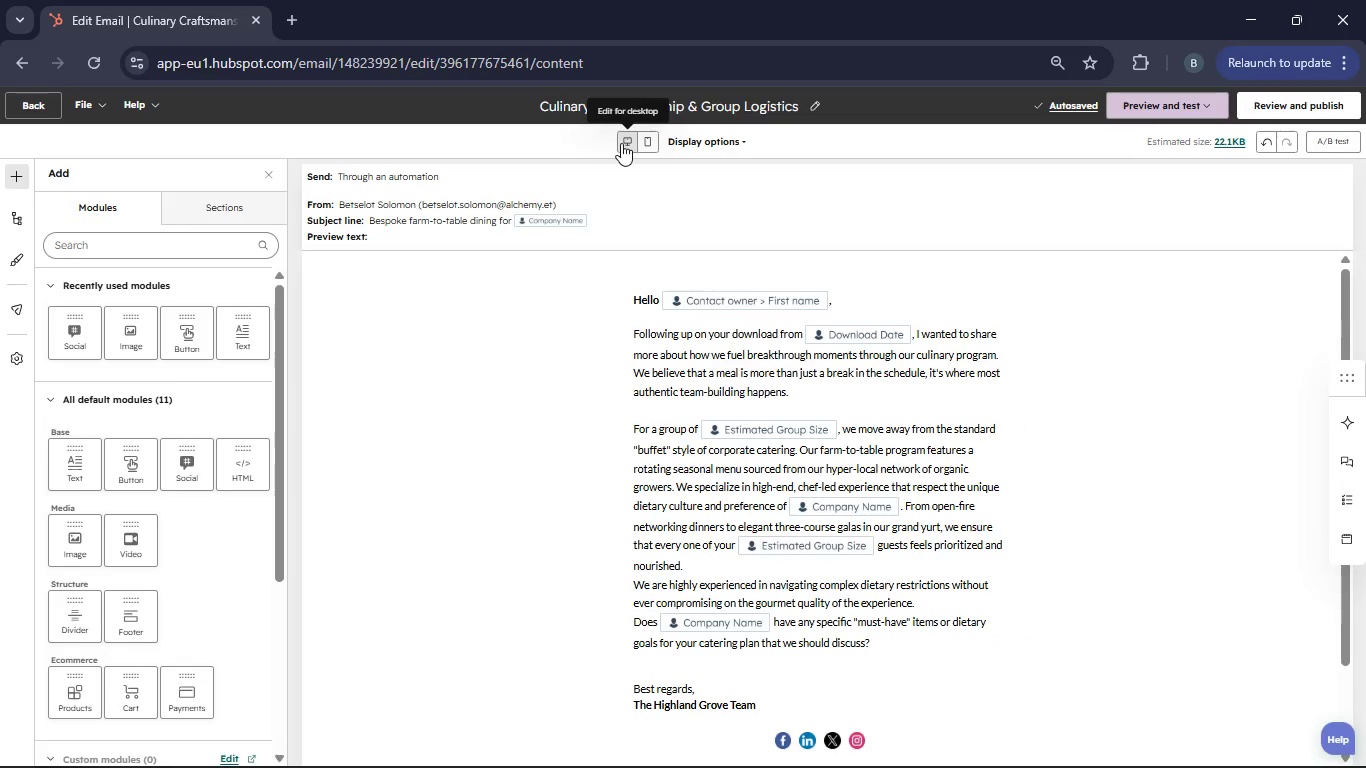 
scroll: coordinate [817, 527], scroll_direction: up, amount: 2.0
 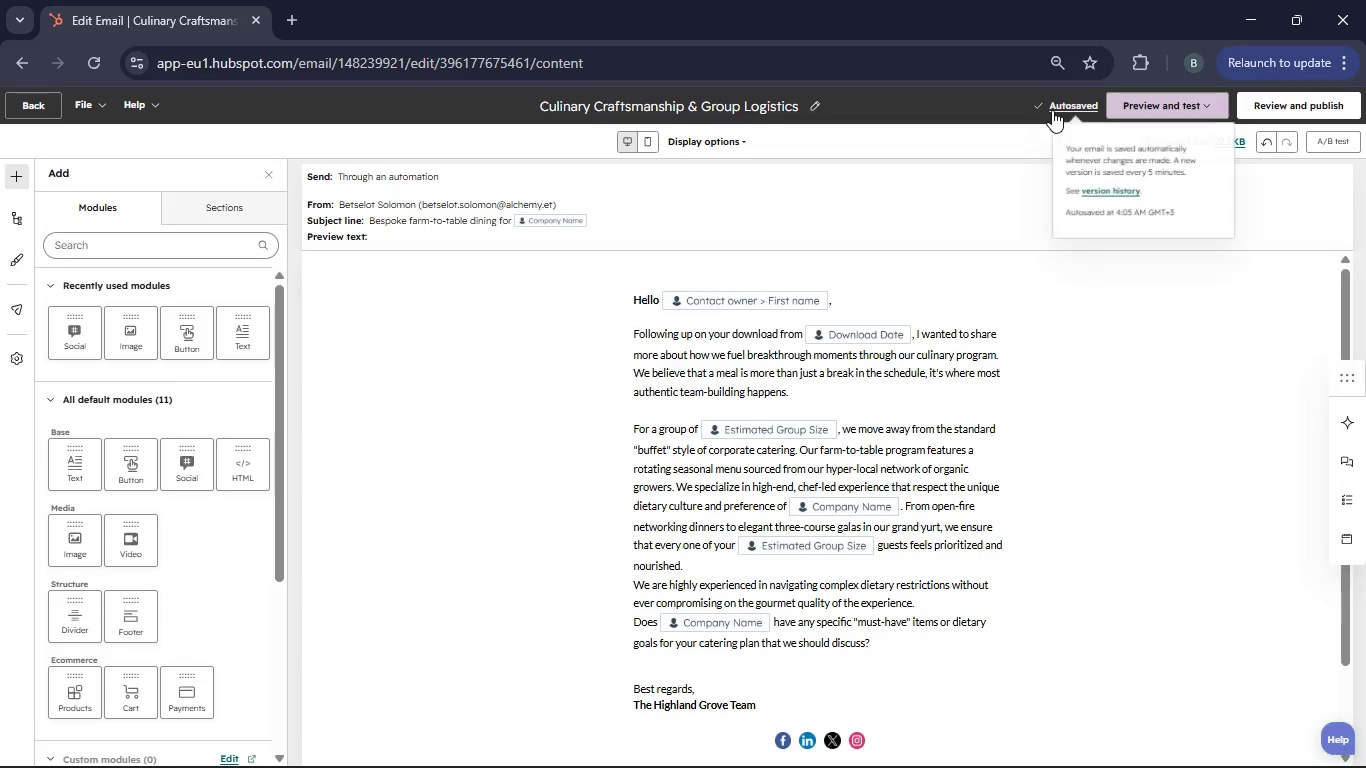 
left_click([1052, 110])
 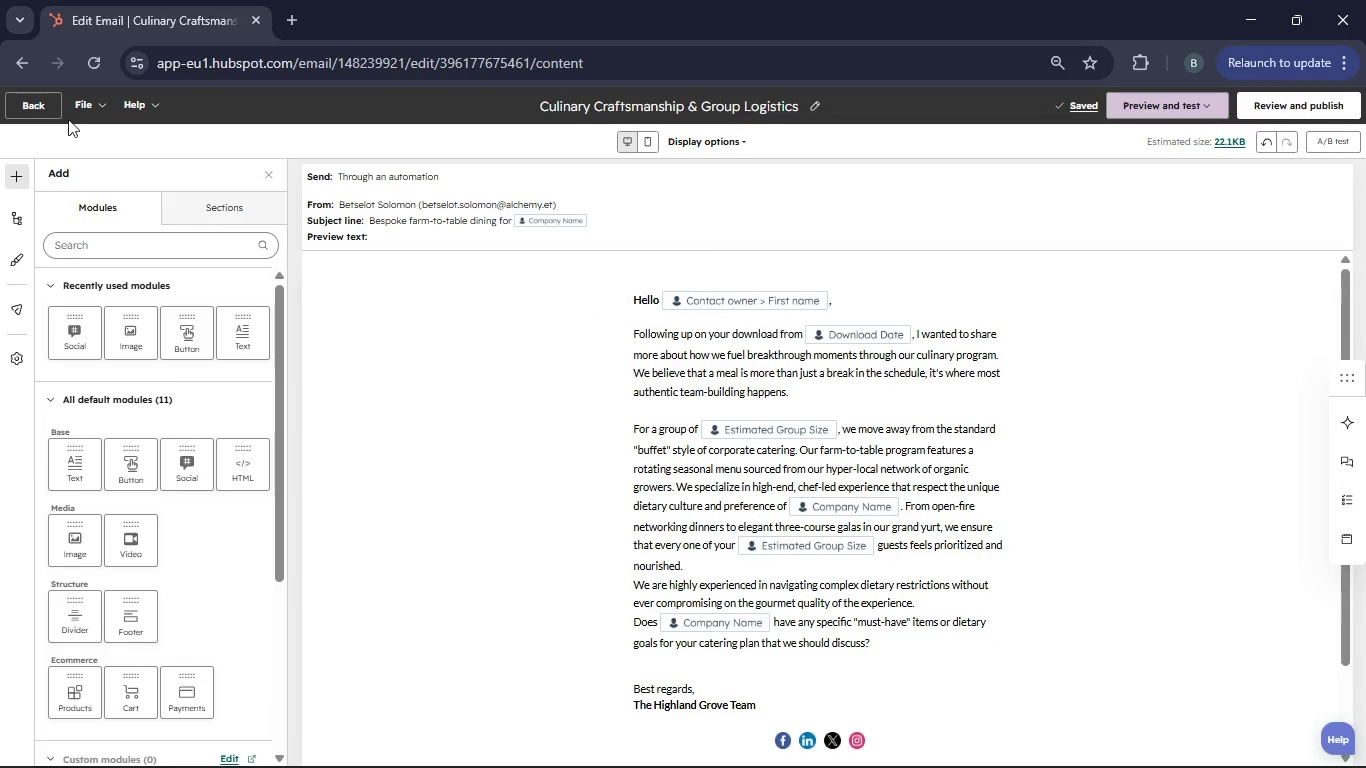 
left_click([48, 106])
 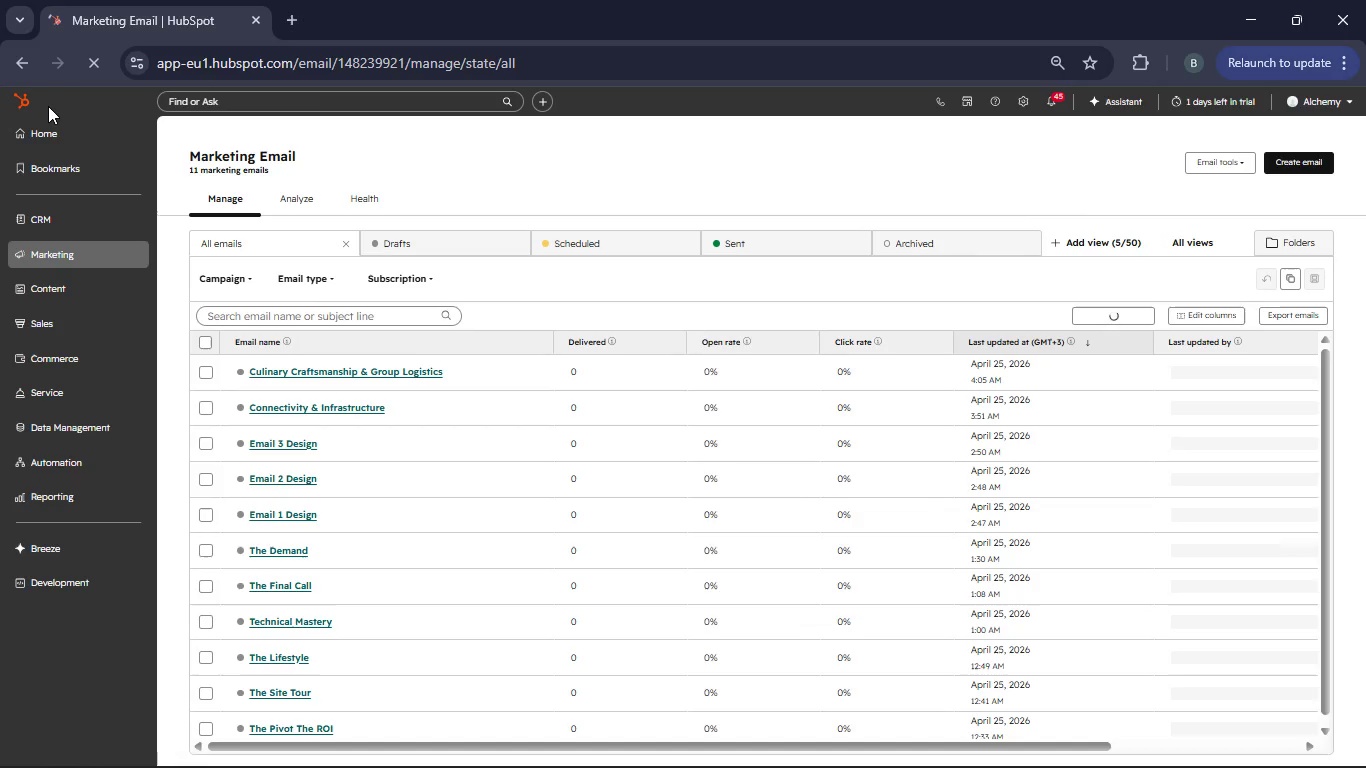 
wait(19.02)
 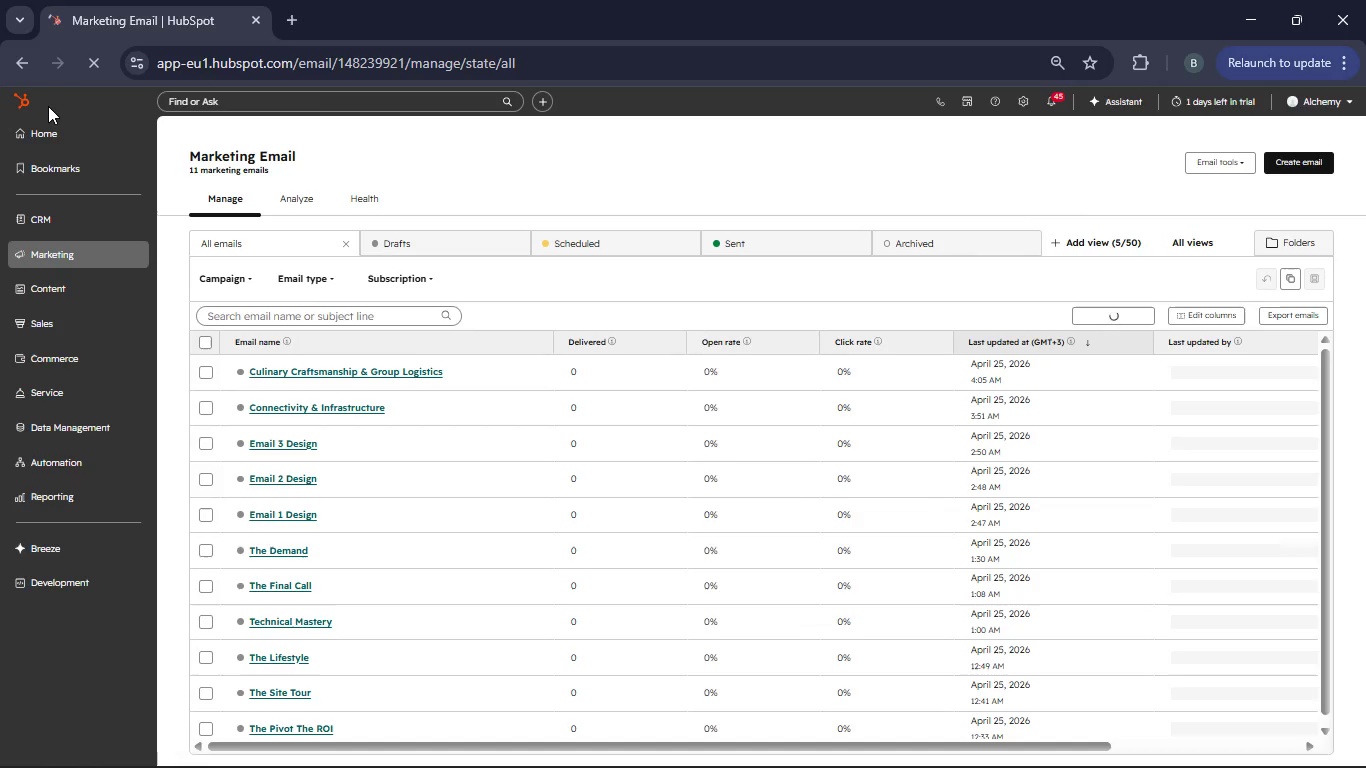 
left_click([1290, 168])
 